 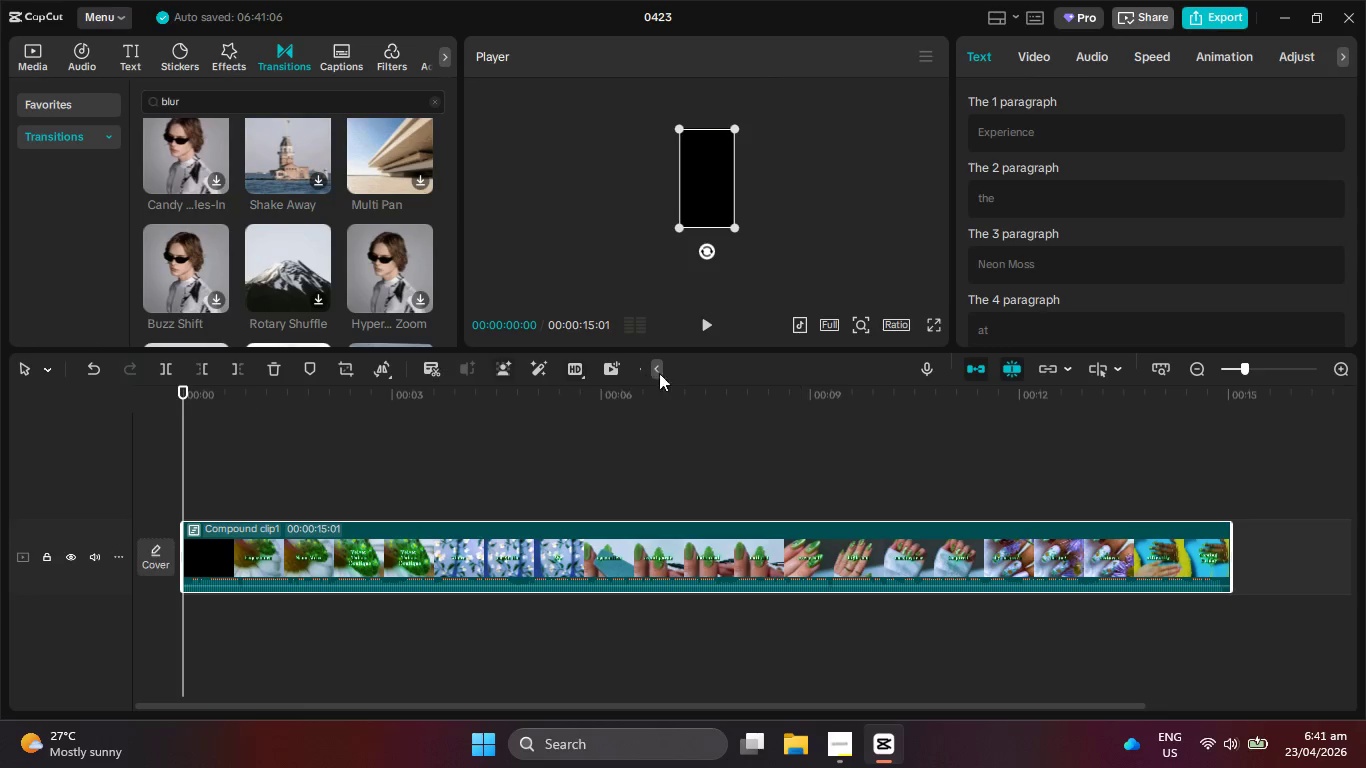 
left_click([700, 320])
 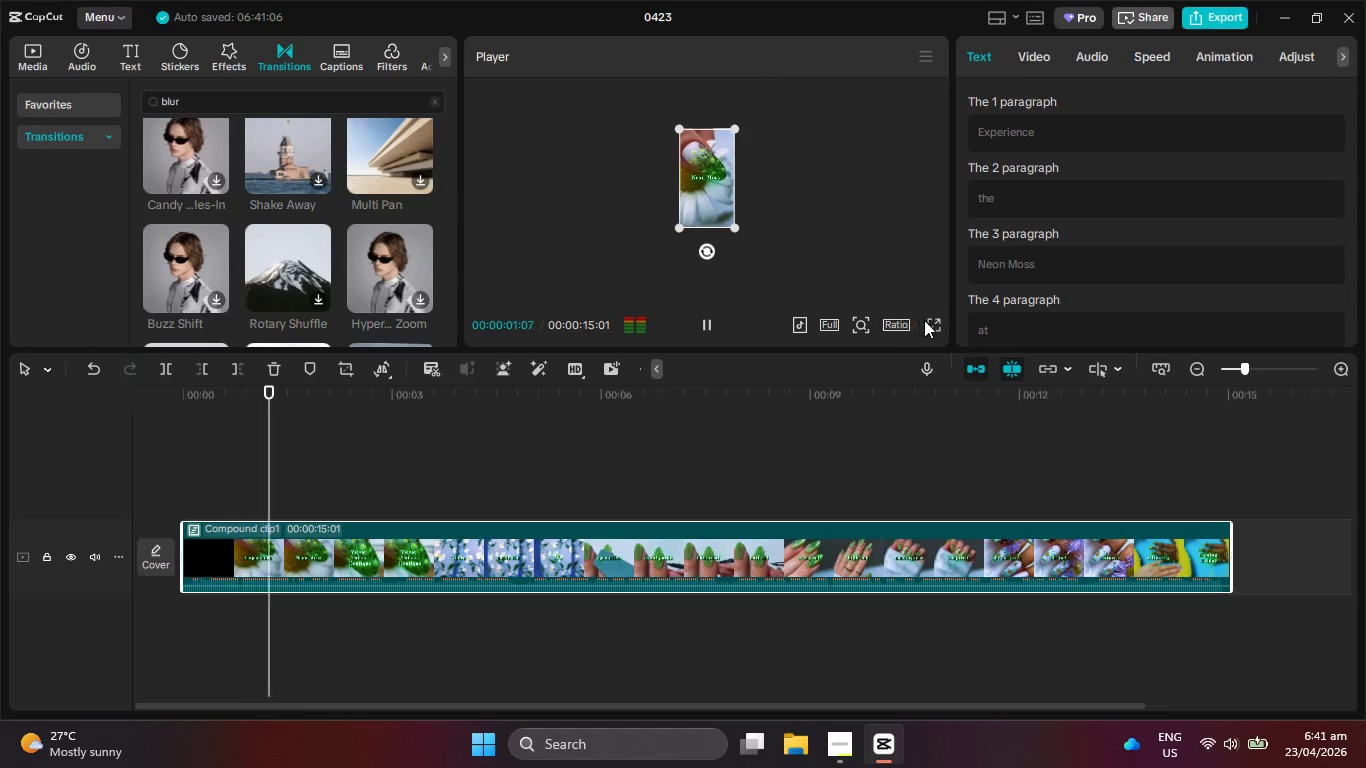 
hold_key(key=ControlLeft, duration=0.58)
scroll: coordinate [784, 239], scroll_direction: up, amount: 3.0
 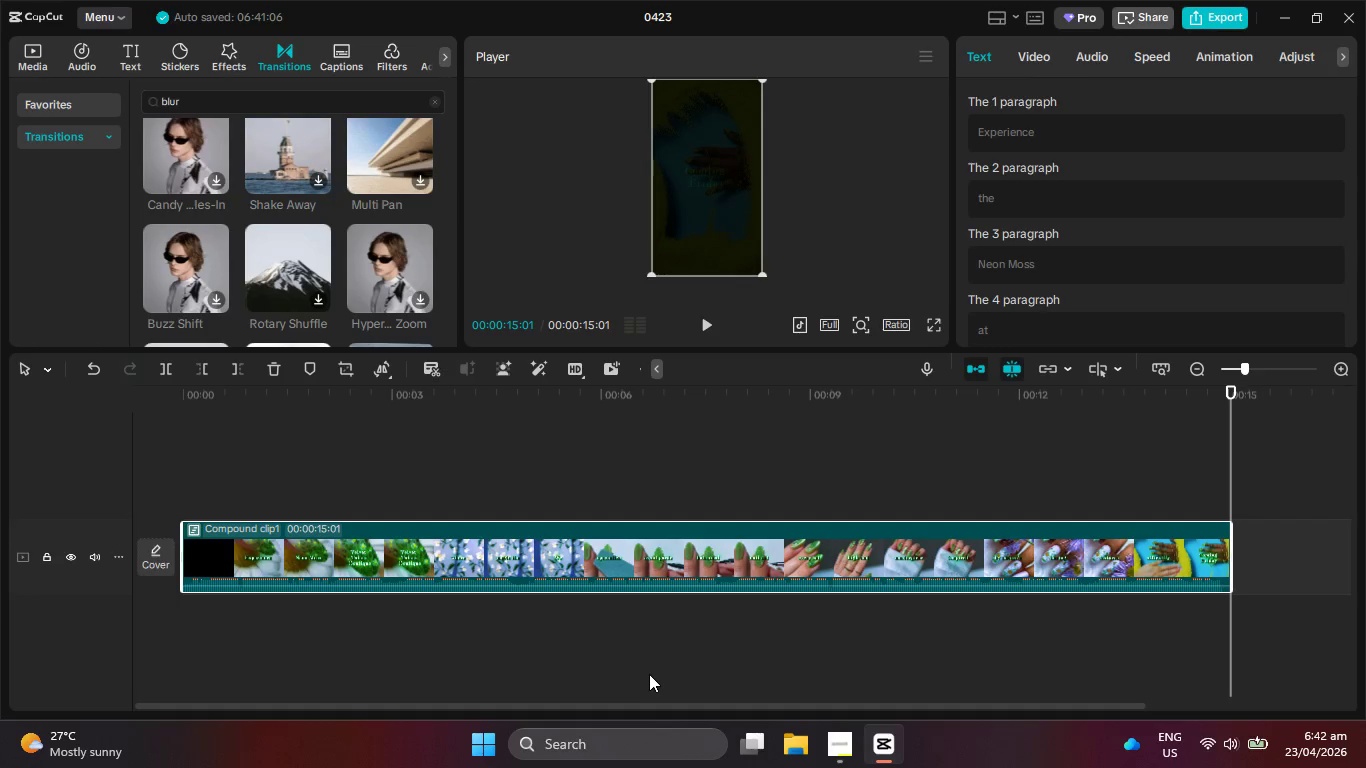 
wait(54.63)
 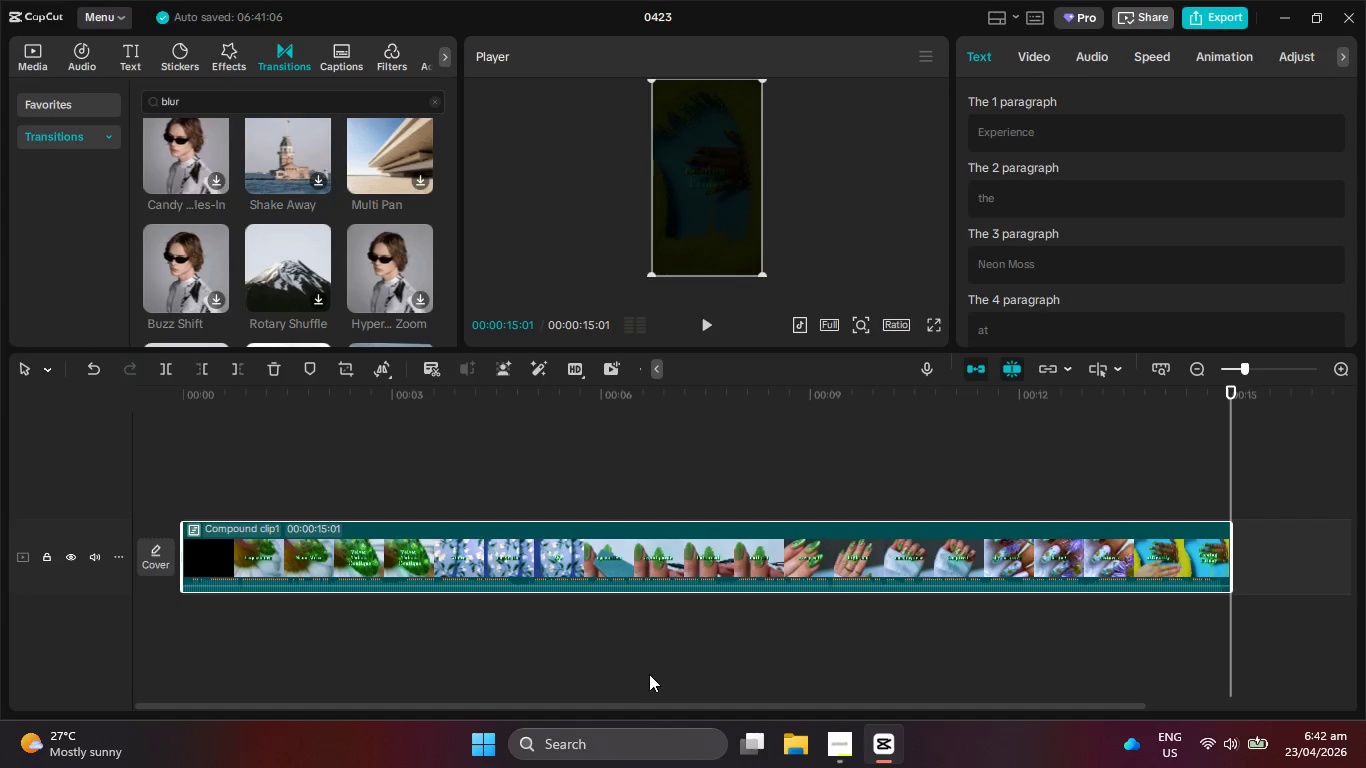 
scroll: coordinate [298, 272], scroll_direction: down, amount: 5.0
 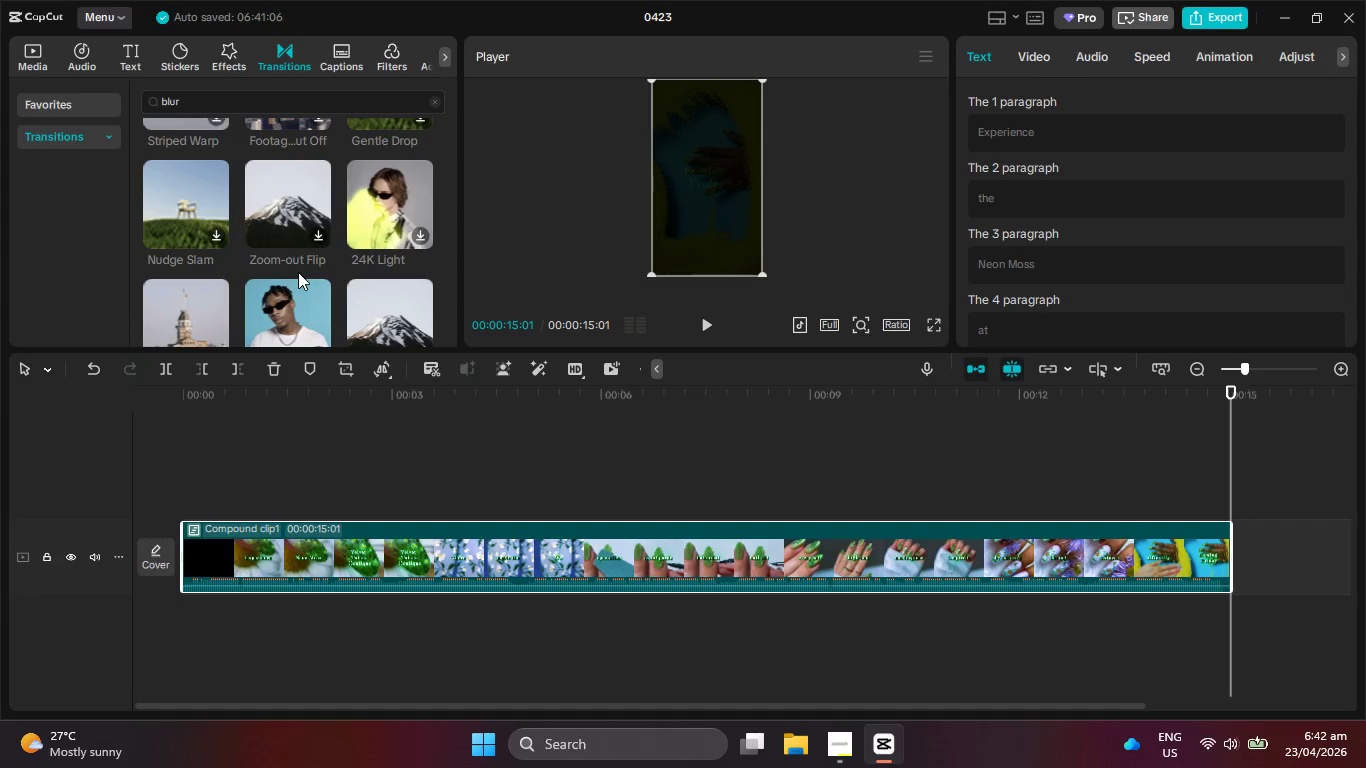 
scroll: coordinate [298, 272], scroll_direction: down, amount: 5.0
 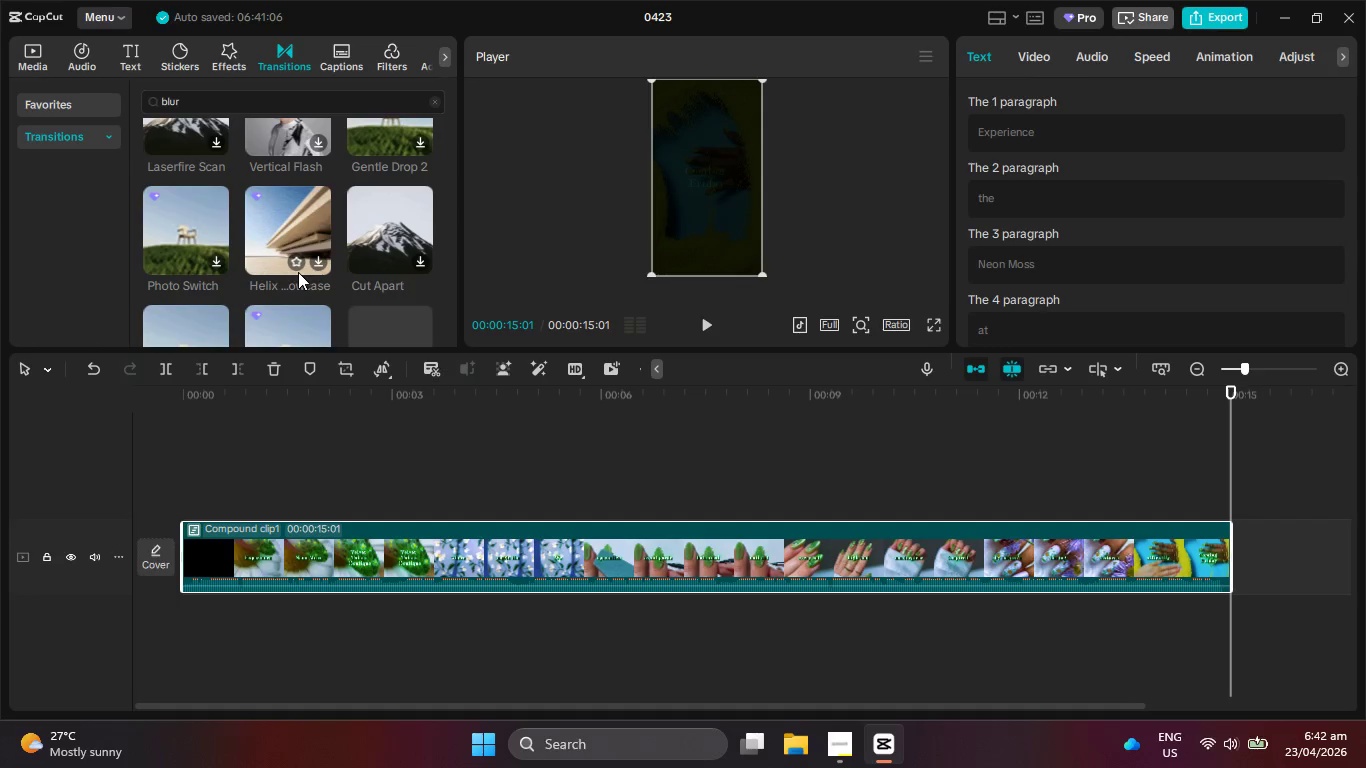 
scroll: coordinate [298, 272], scroll_direction: down, amount: 3.0
 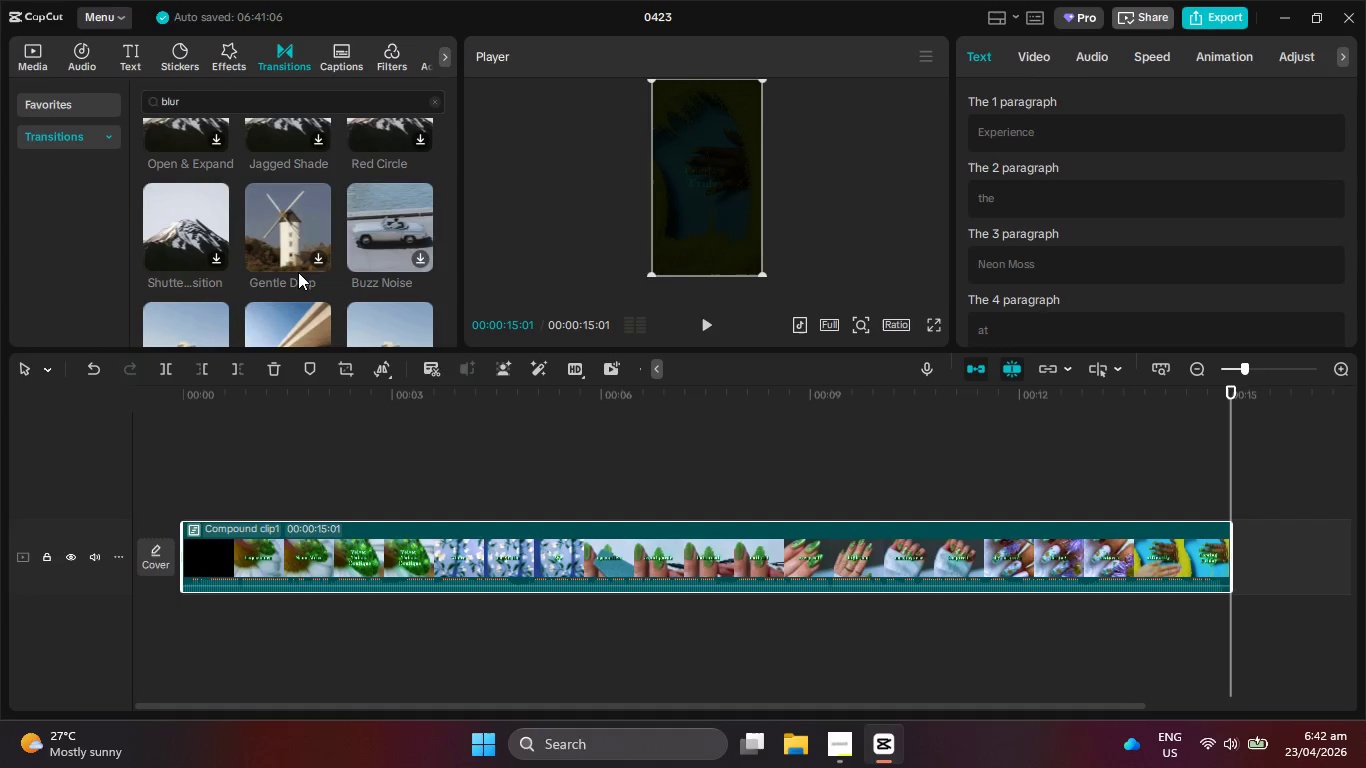 
wait(8.84)
 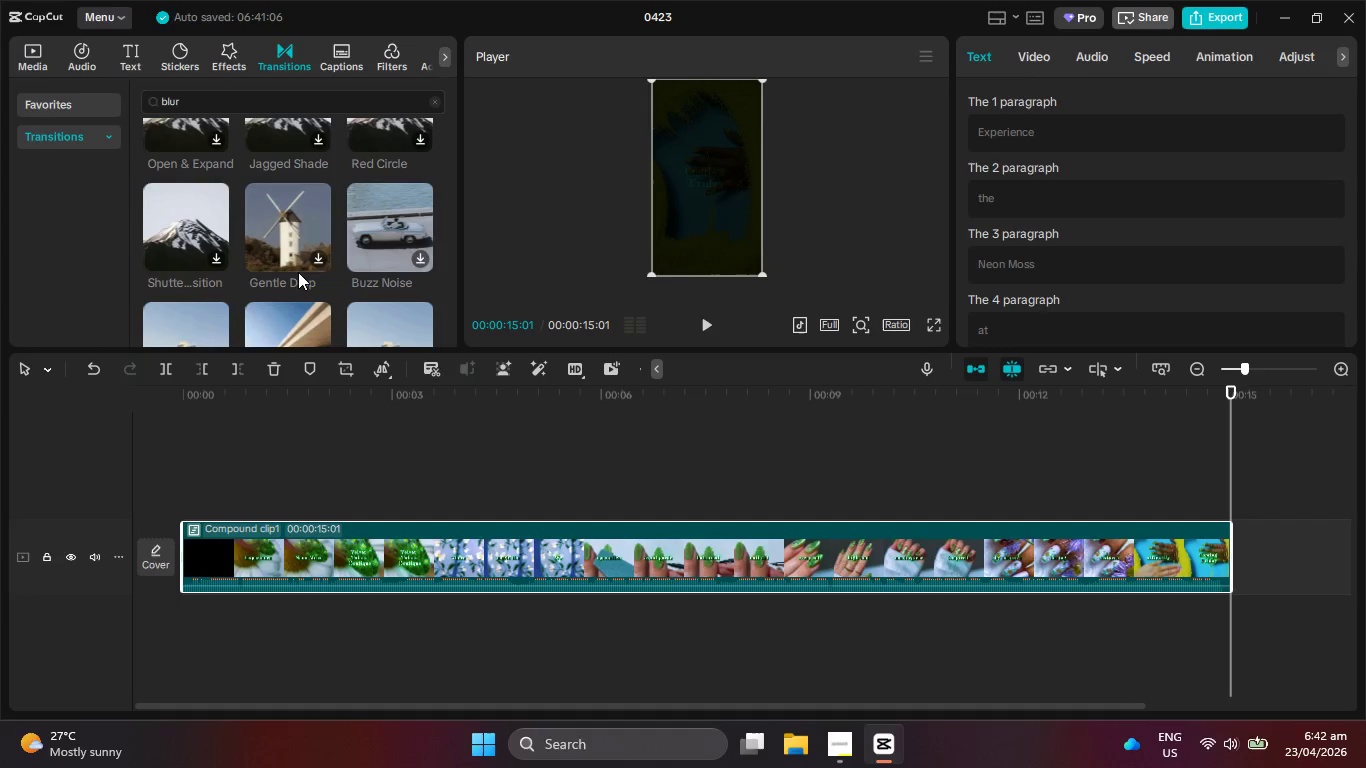 
scroll: coordinate [298, 272], scroll_direction: down, amount: 1.0
 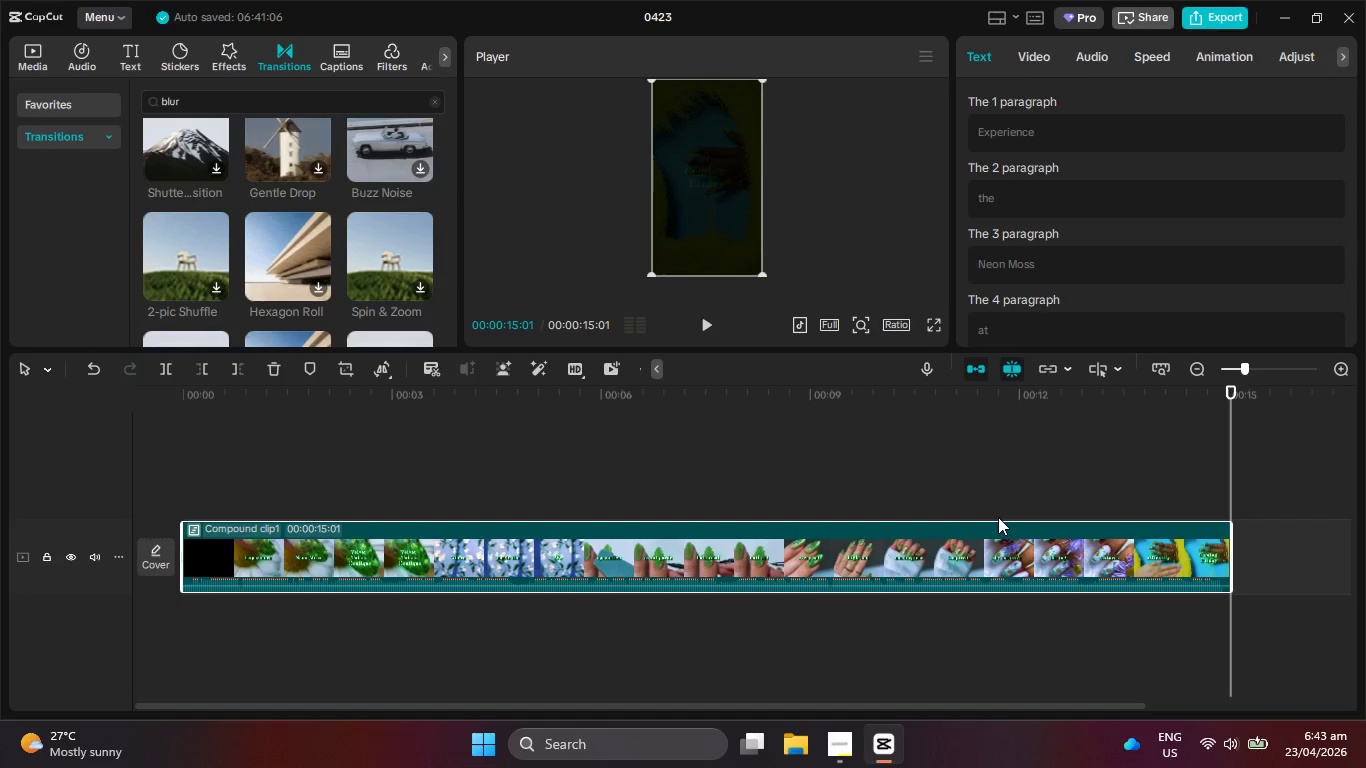 
wait(21.62)
 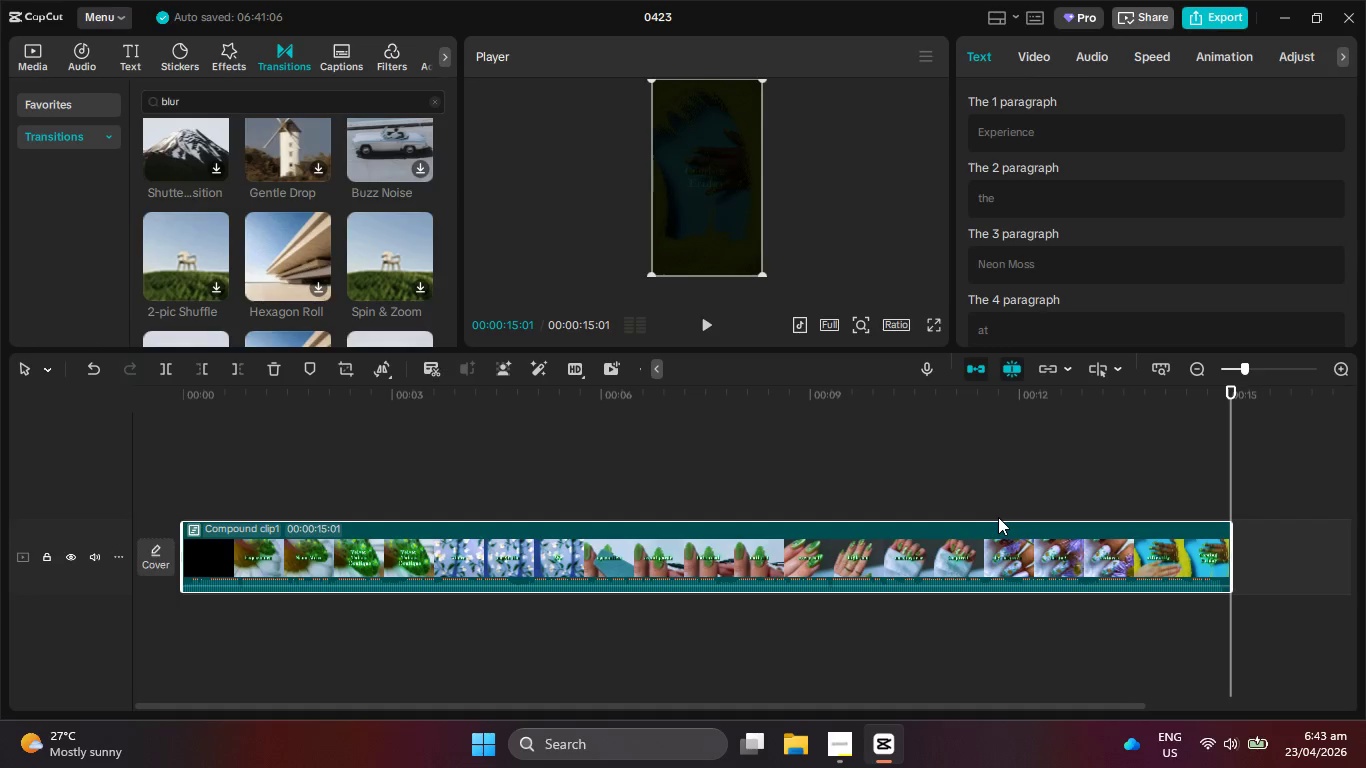 
scroll: coordinate [1014, 512], scroll_direction: down, amount: 1.0
 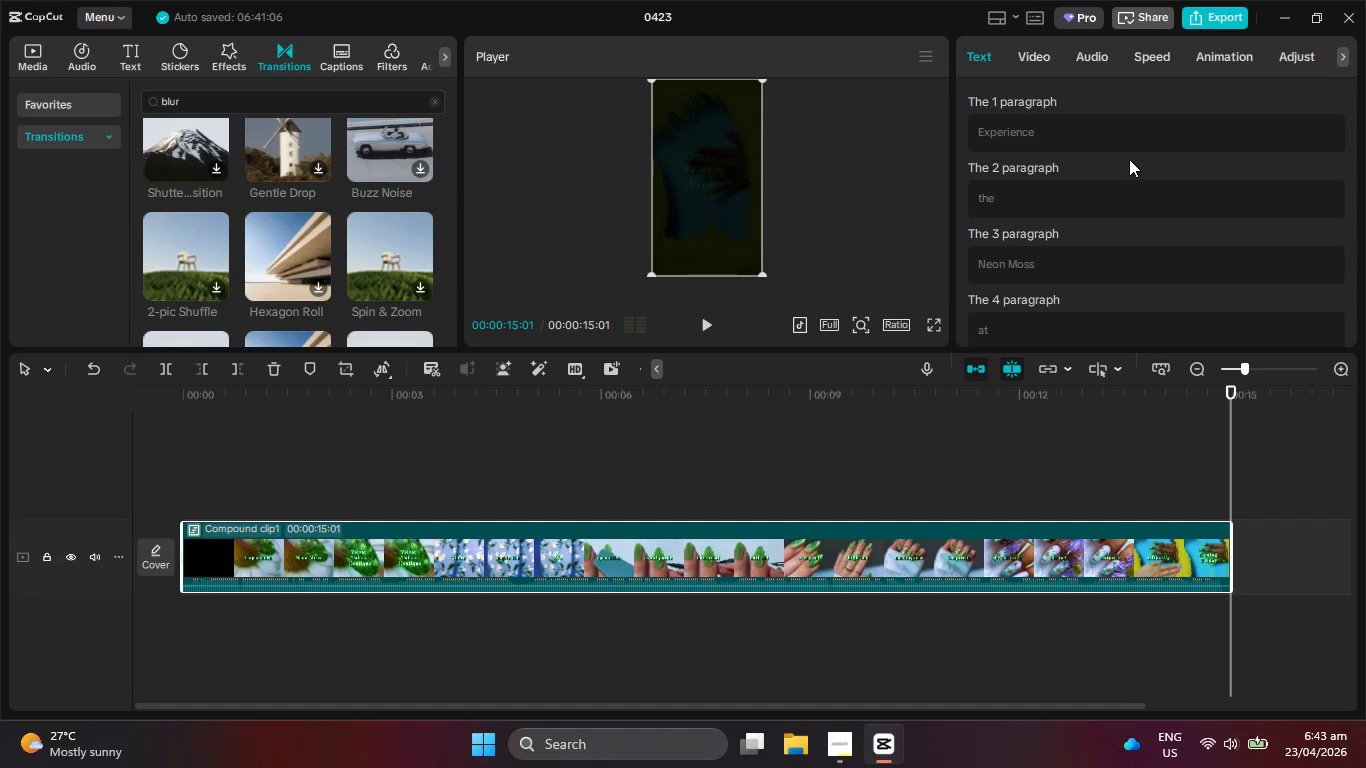 
wait(14.09)
 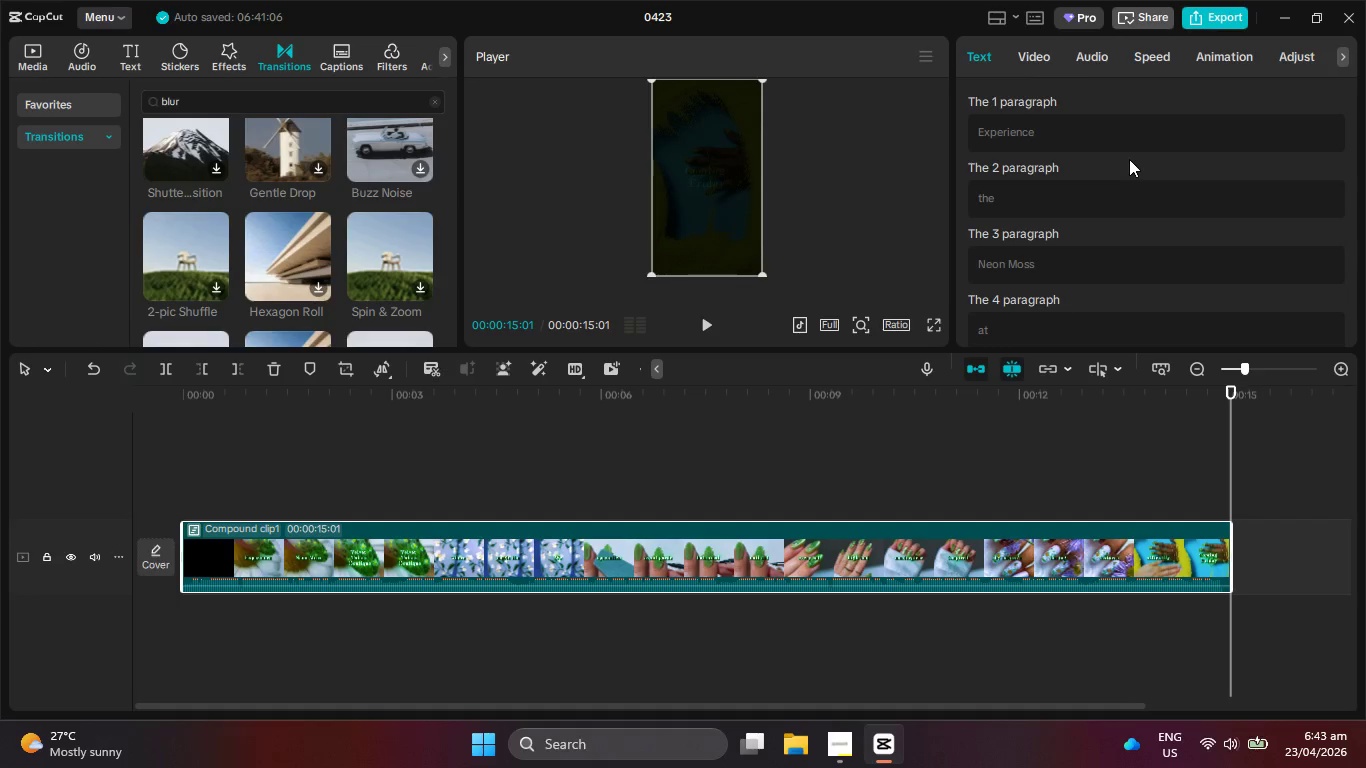 
scroll: coordinate [393, 242], scroll_direction: down, amount: 5.0
 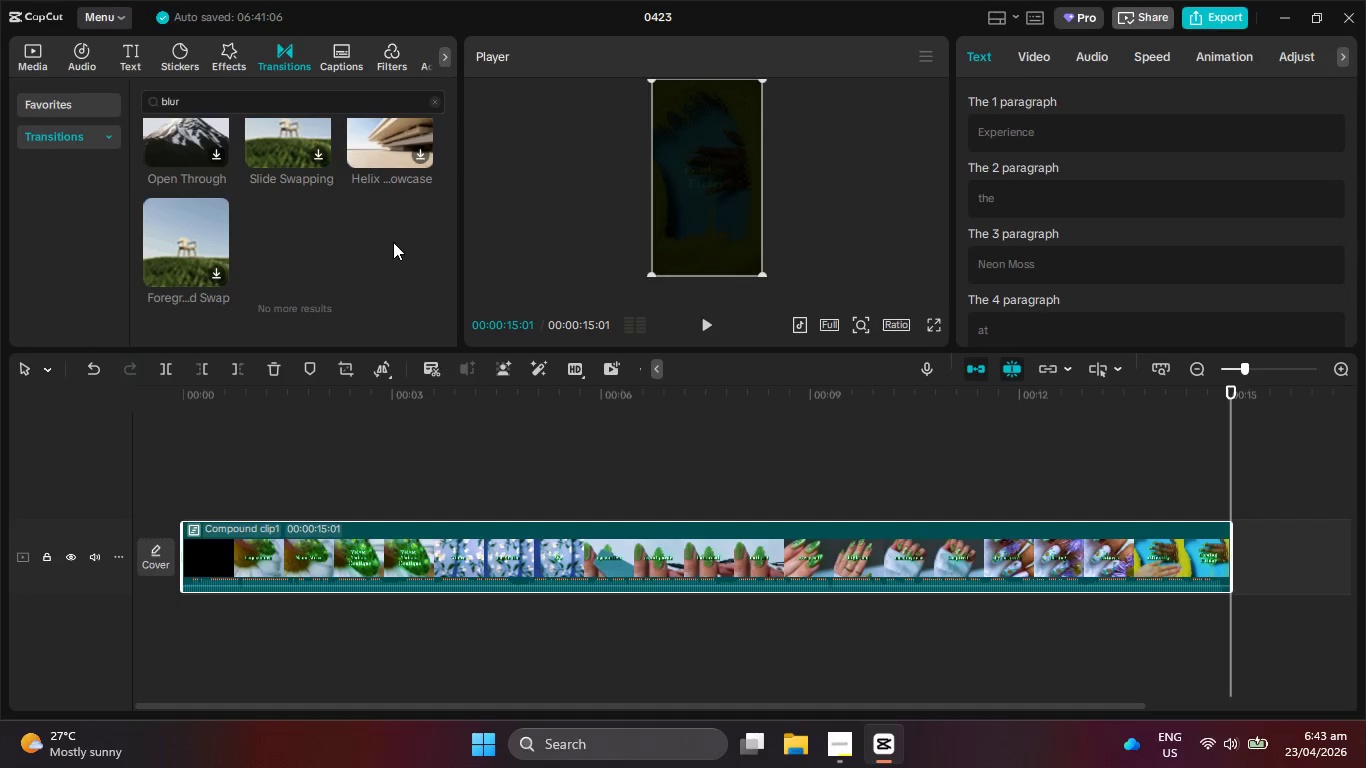 
scroll: coordinate [393, 242], scroll_direction: down, amount: 1.0
 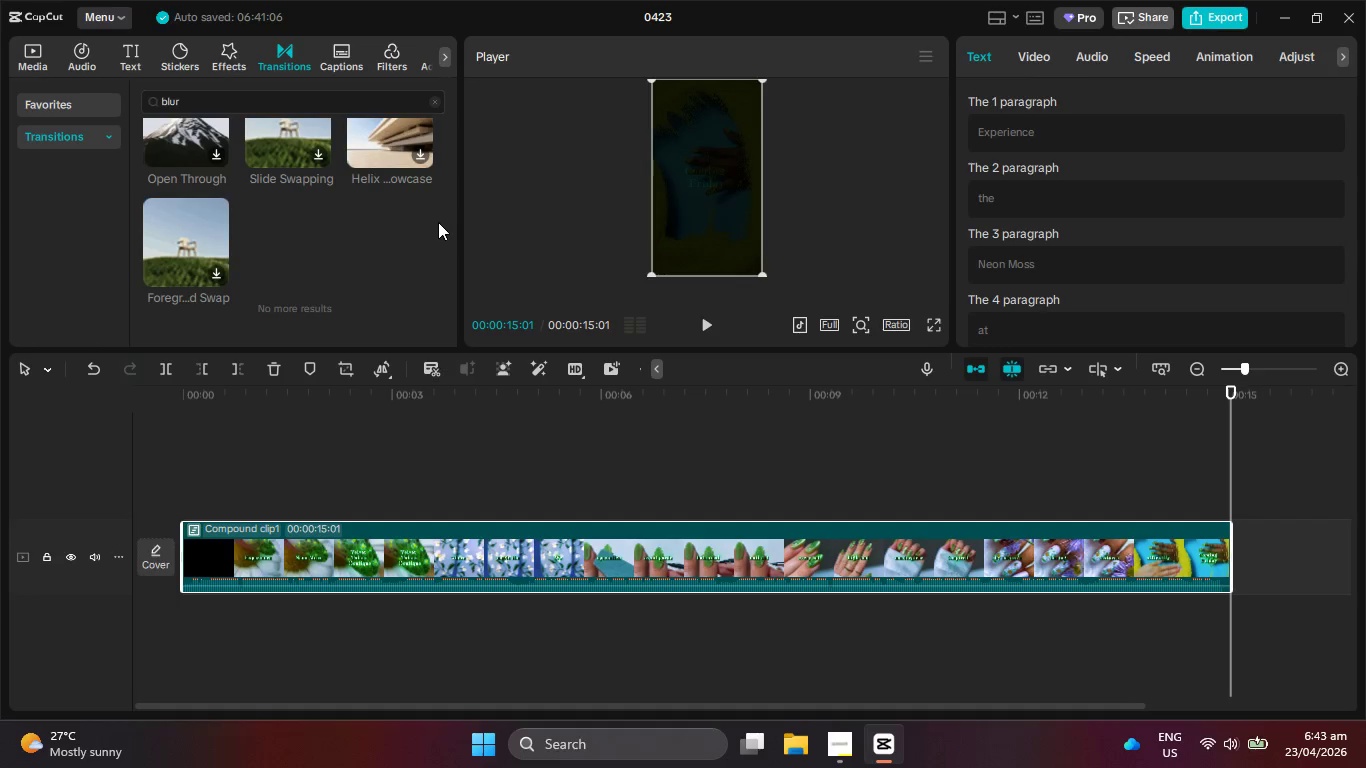 
wait(6.15)
 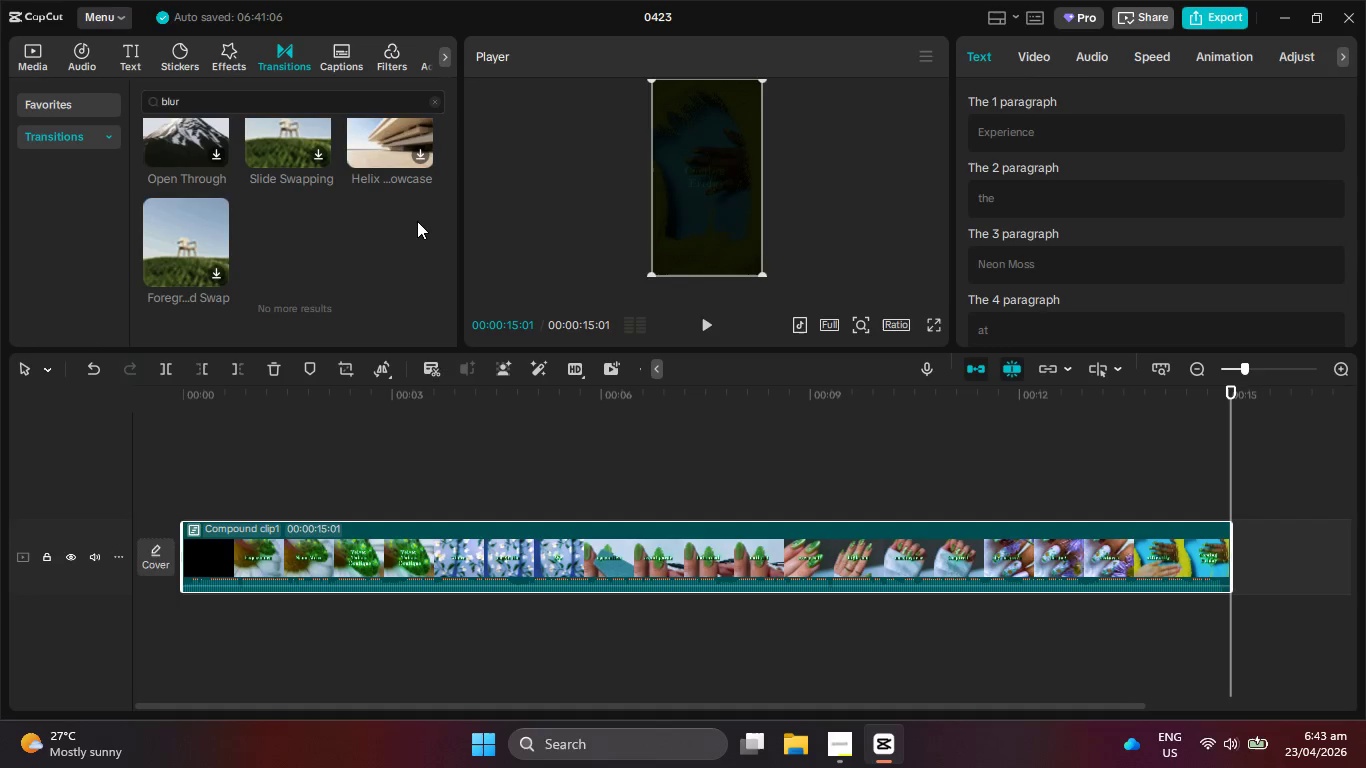 
scroll: coordinate [341, 208], scroll_direction: down, amount: 1.0
 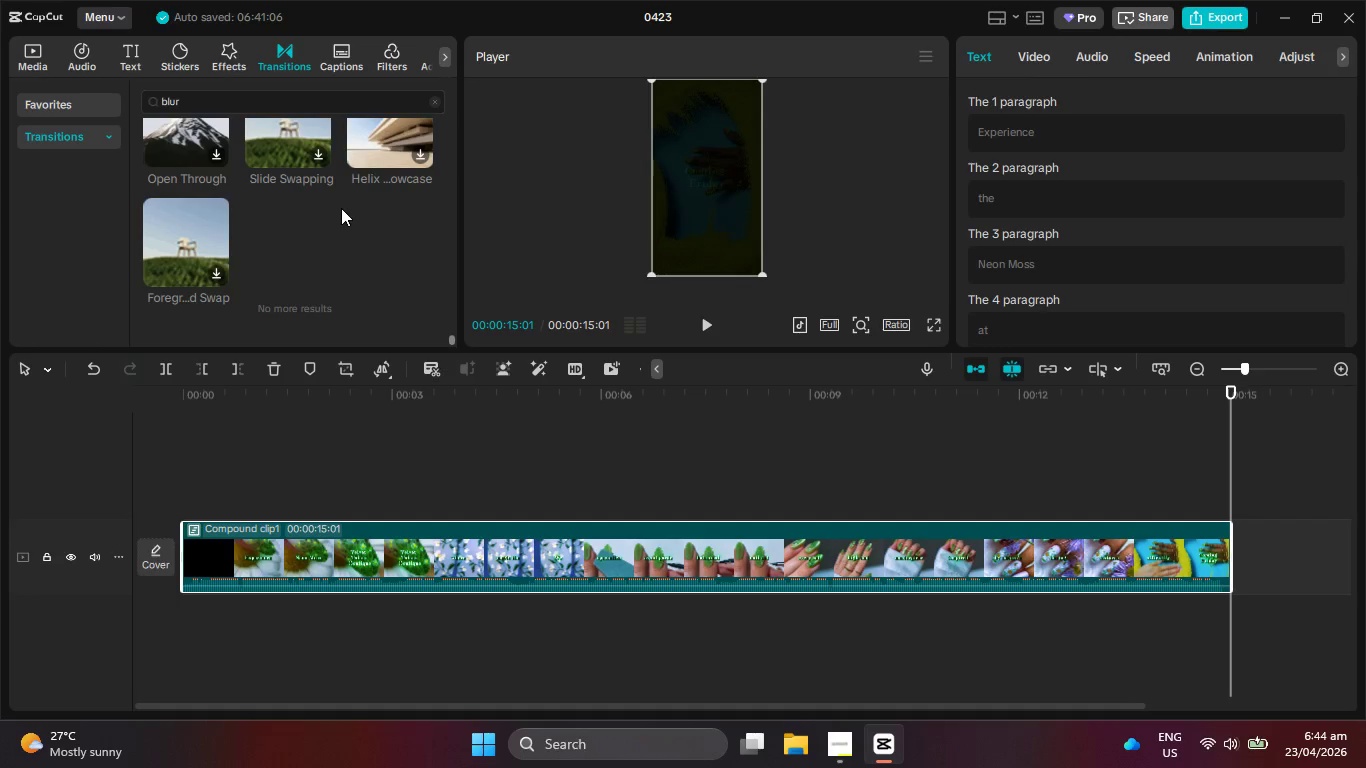 
scroll: coordinate [341, 208], scroll_direction: none, amount: 0.0
 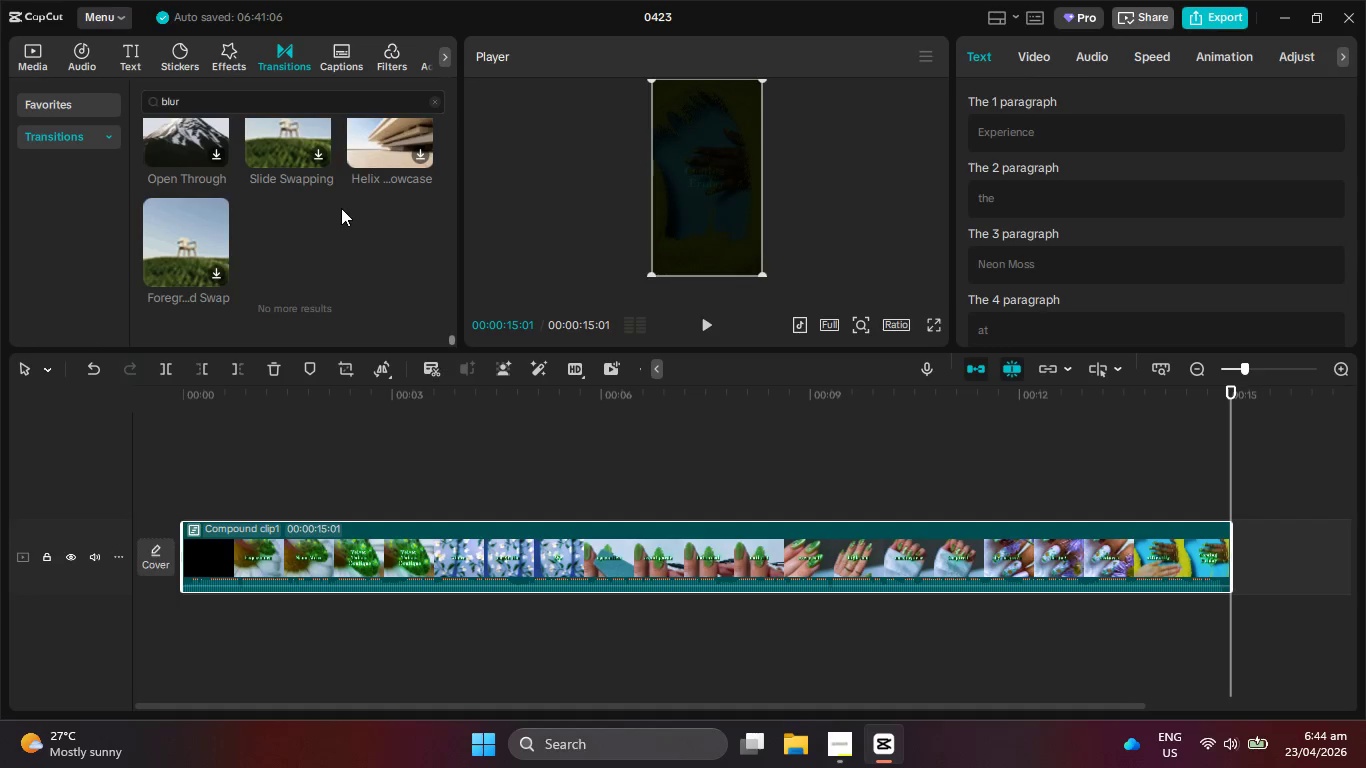 
scroll: coordinate [341, 208], scroll_direction: down, amount: 4.0
 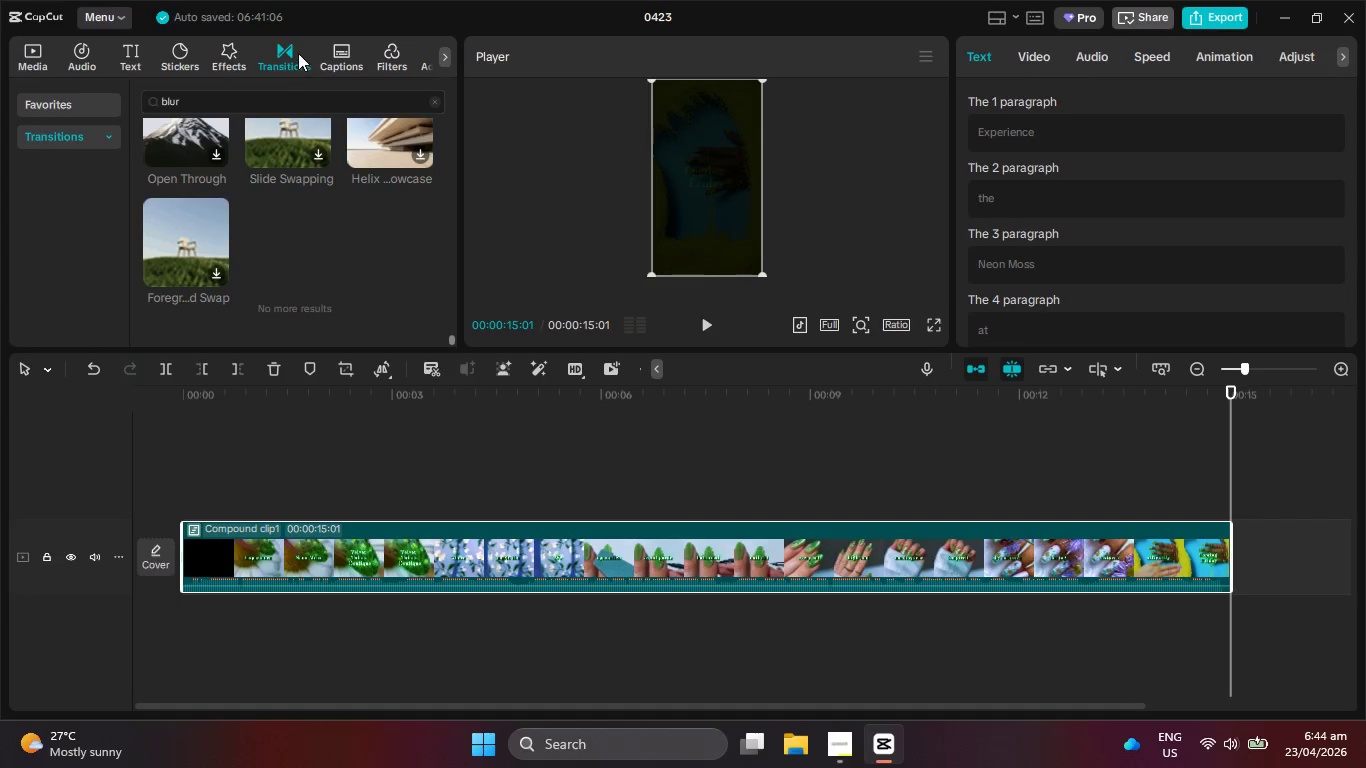 
left_click([298, 53])
 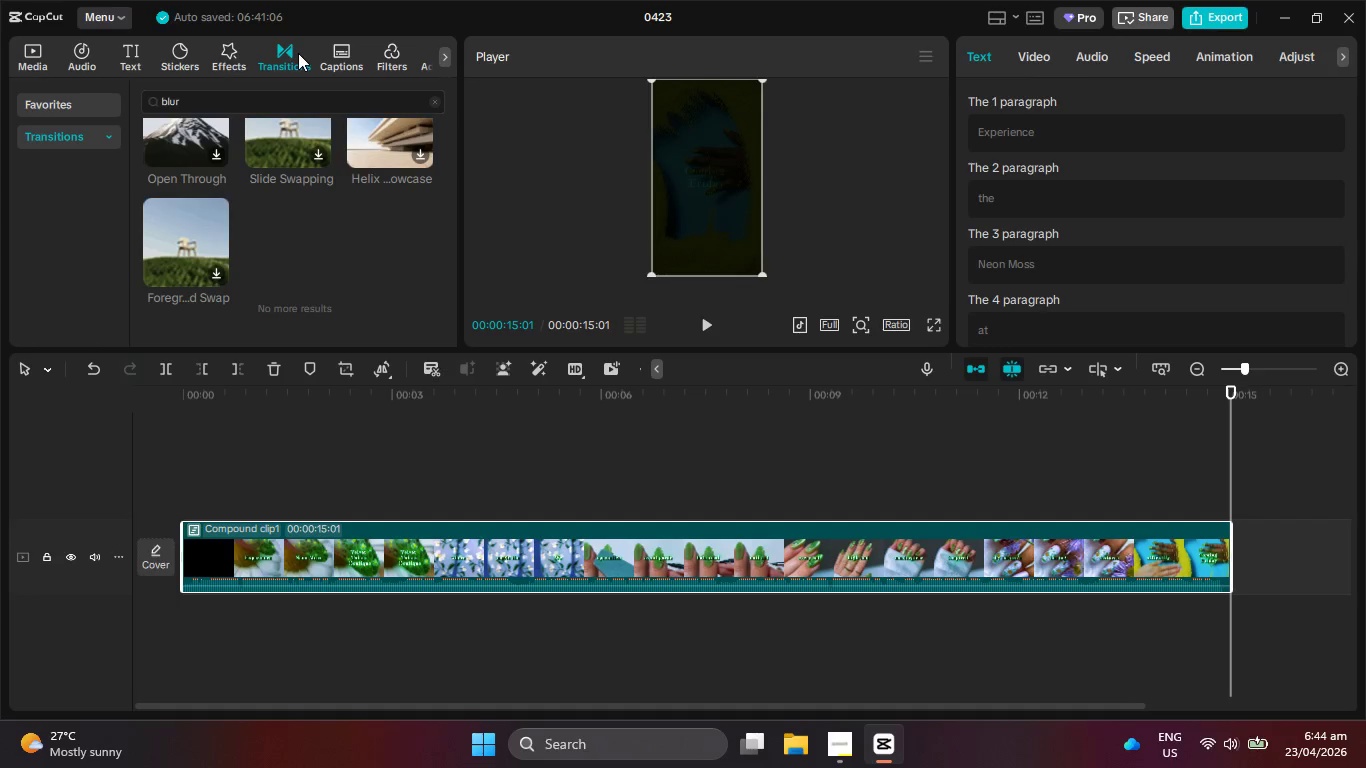 
double_click([298, 53])
 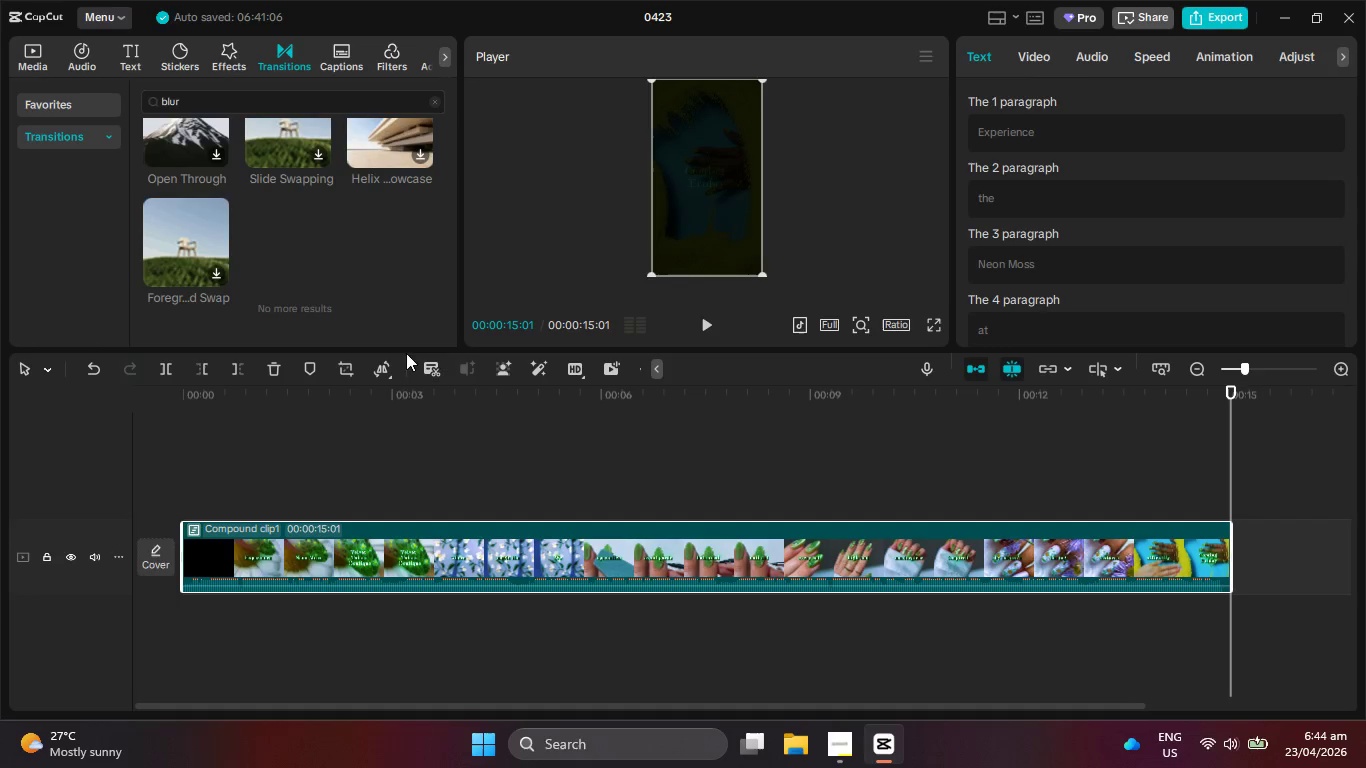 
left_click([386, 461])
 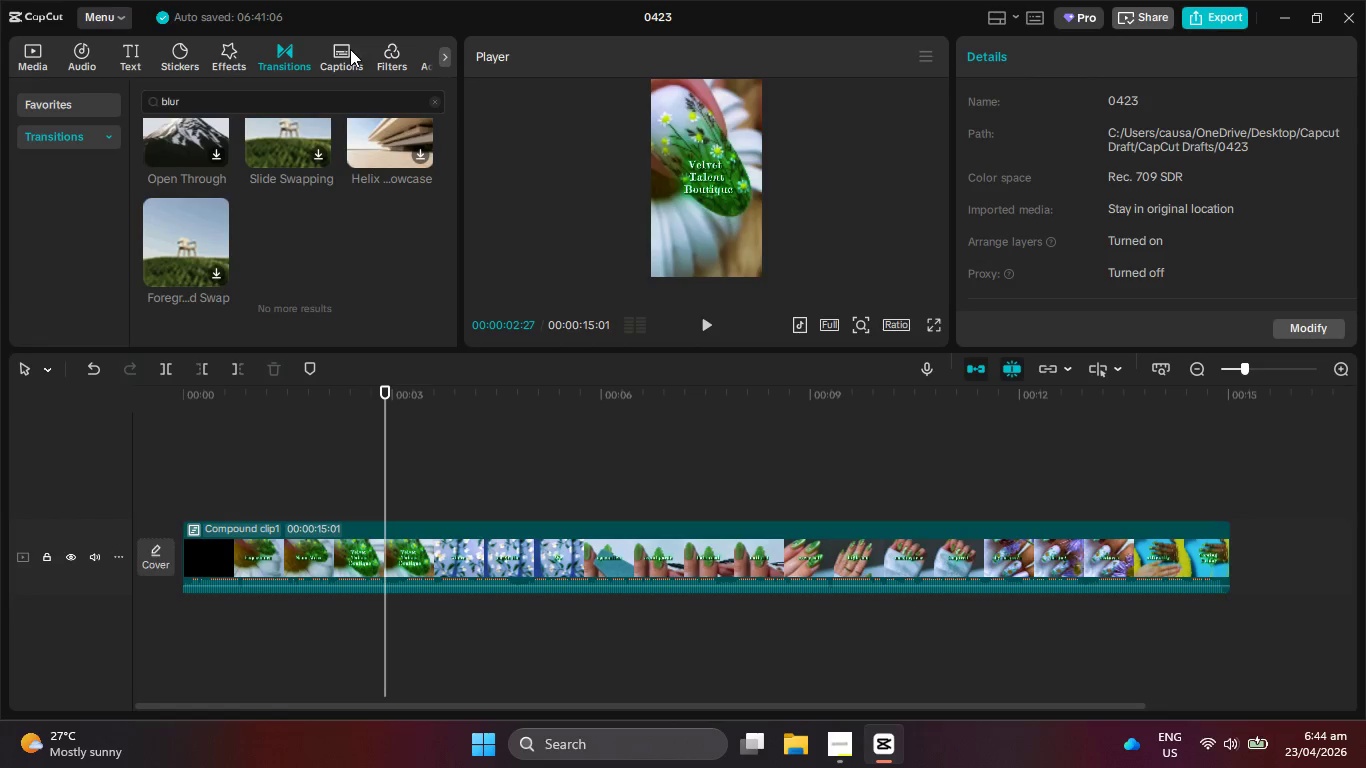 
scroll: coordinate [324, 261], scroll_direction: up, amount: 37.0
 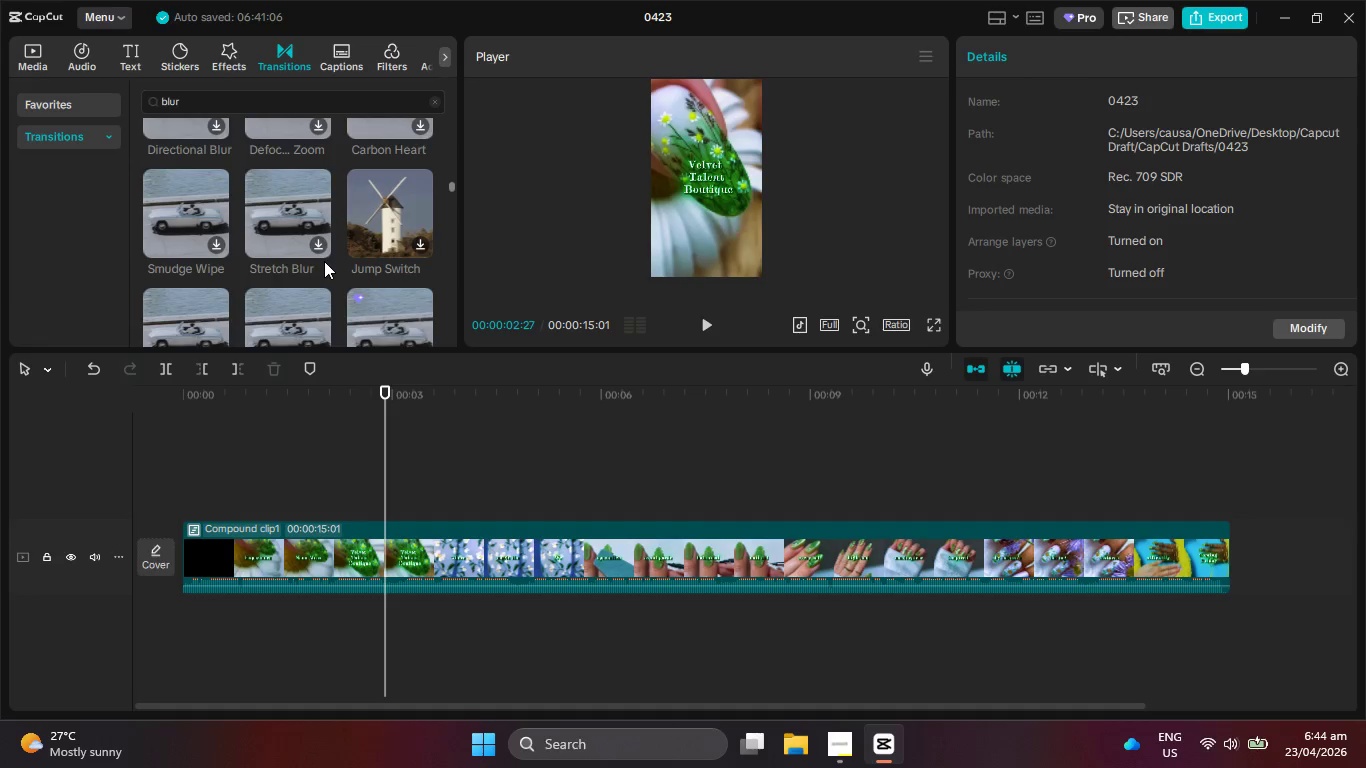 
scroll: coordinate [324, 261], scroll_direction: up, amount: 23.0
 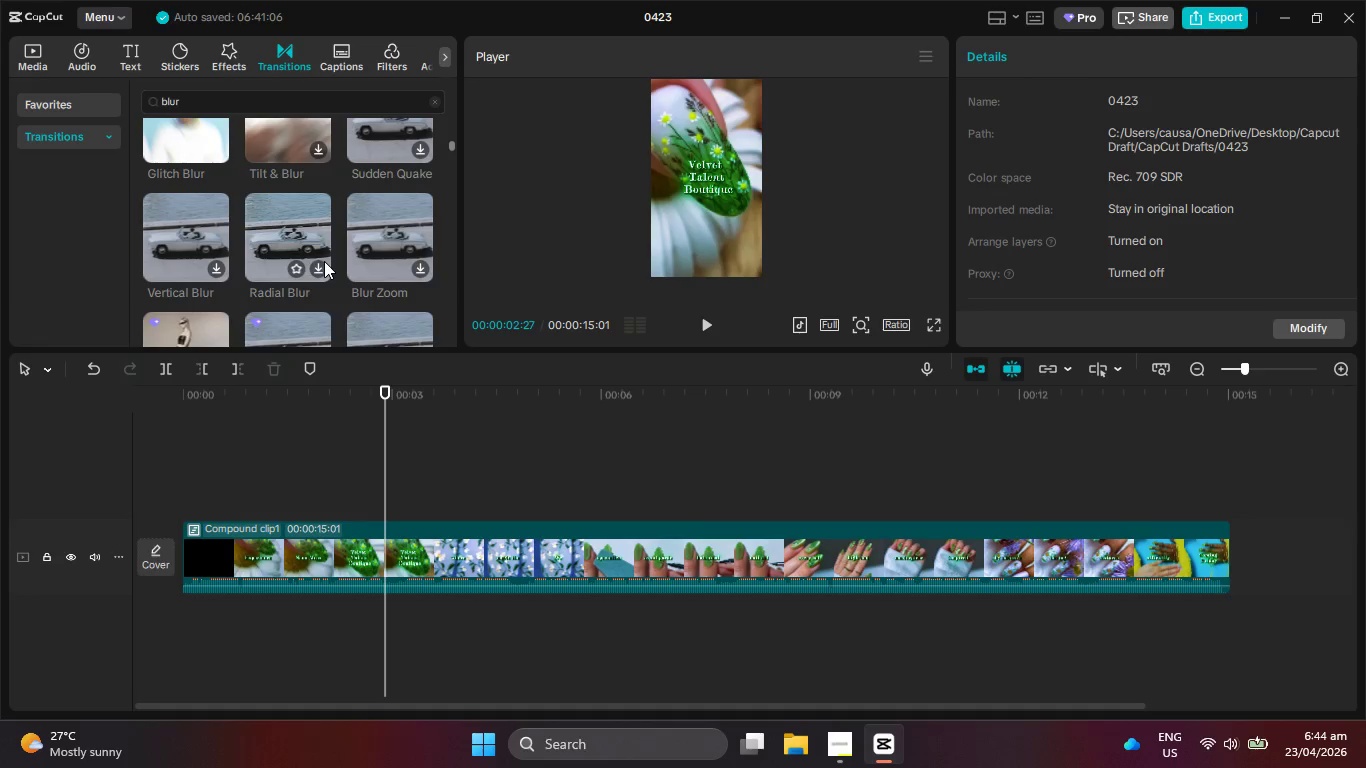 
scroll: coordinate [324, 261], scroll_direction: up, amount: 9.0
 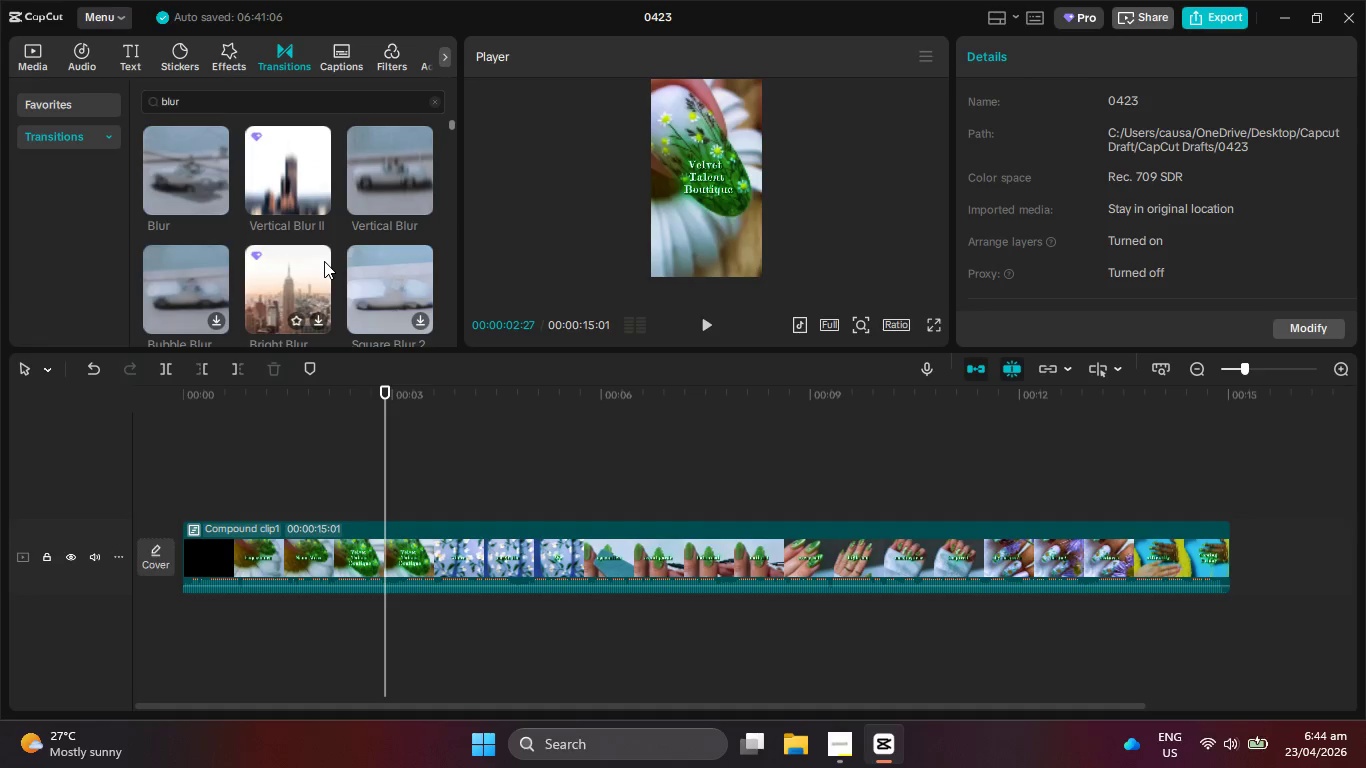 
scroll: coordinate [324, 261], scroll_direction: down, amount: 1.0
 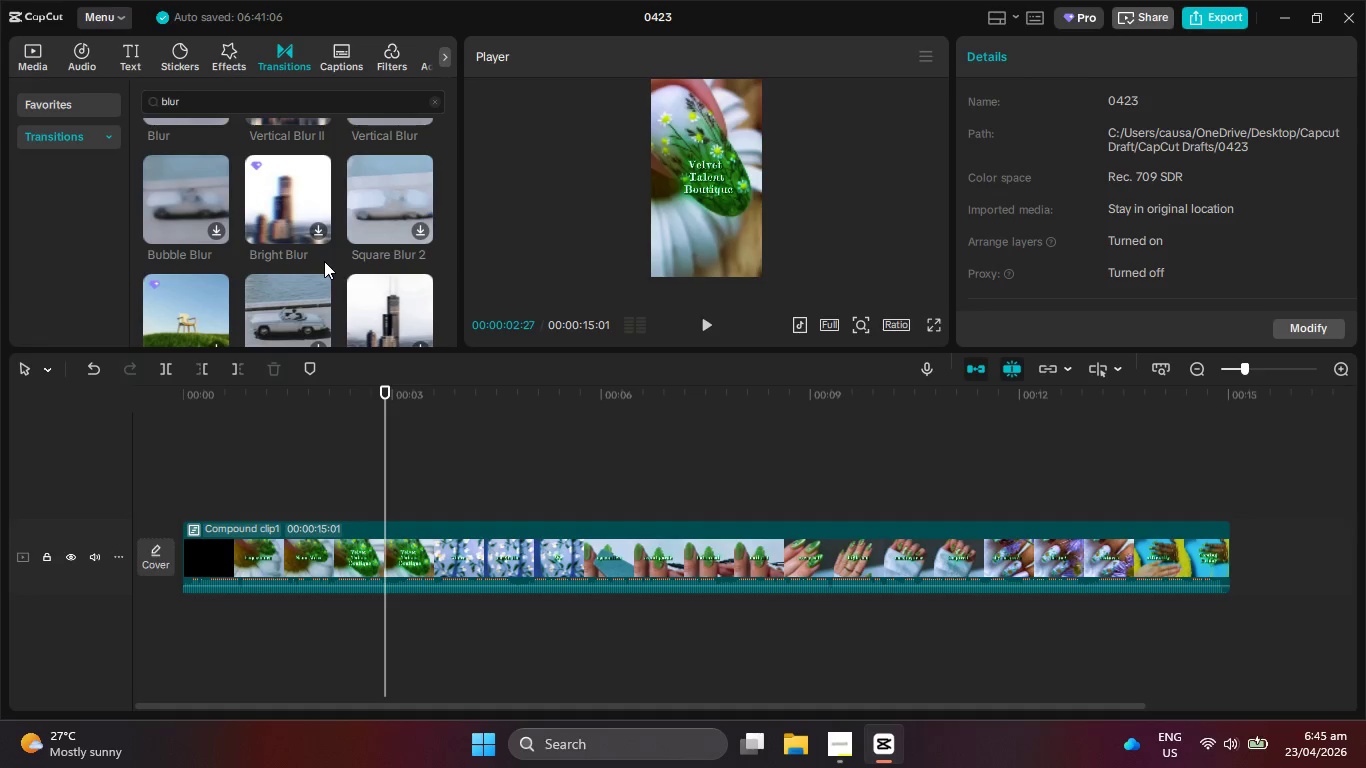 
wait(5.21)
 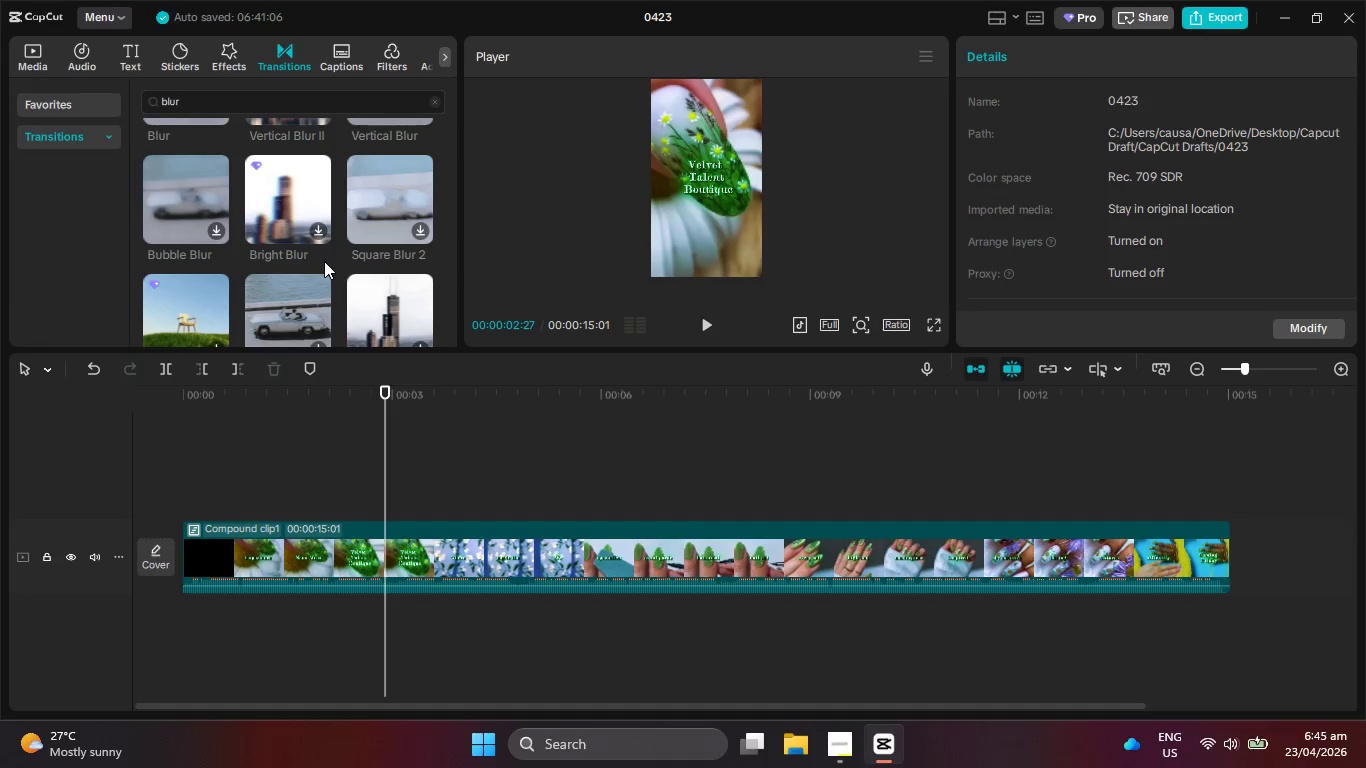 
scroll: coordinate [324, 261], scroll_direction: down, amount: 2.0
 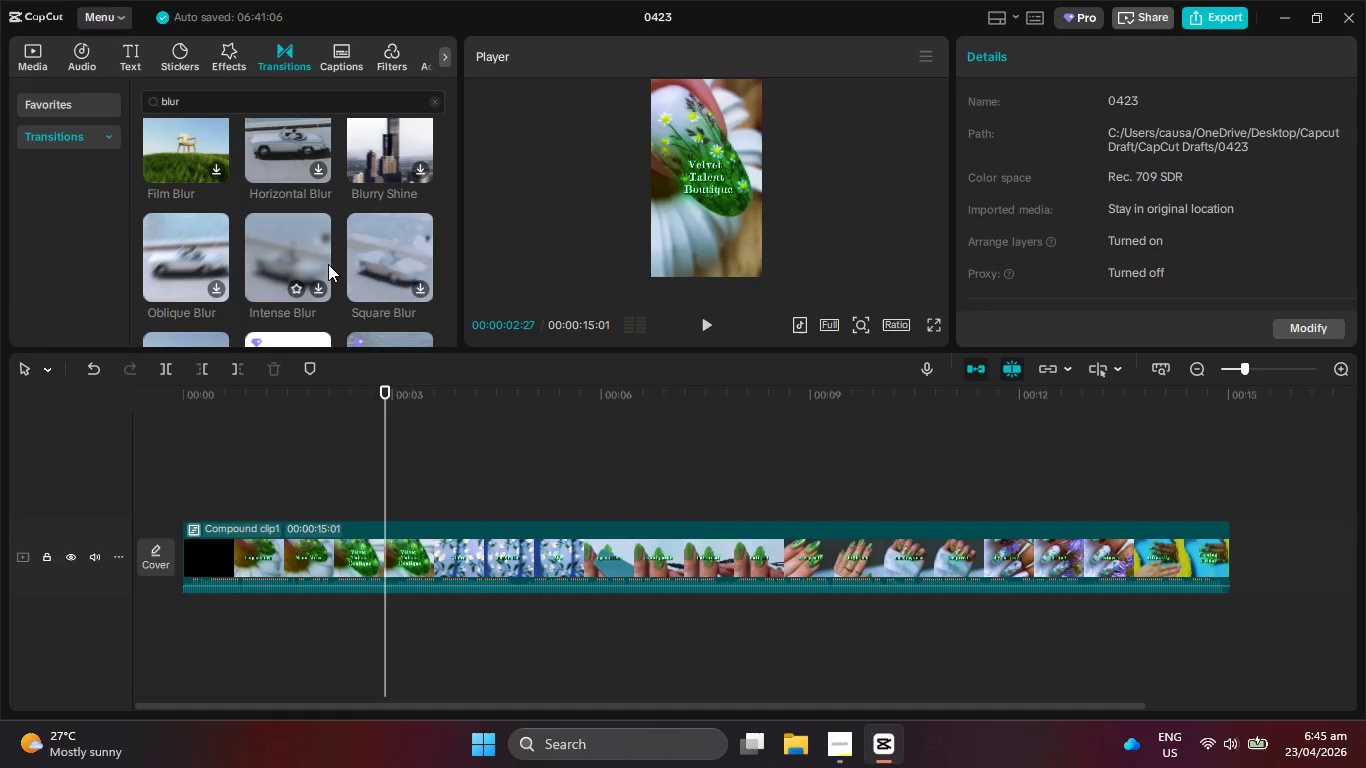 
wait(7.73)
 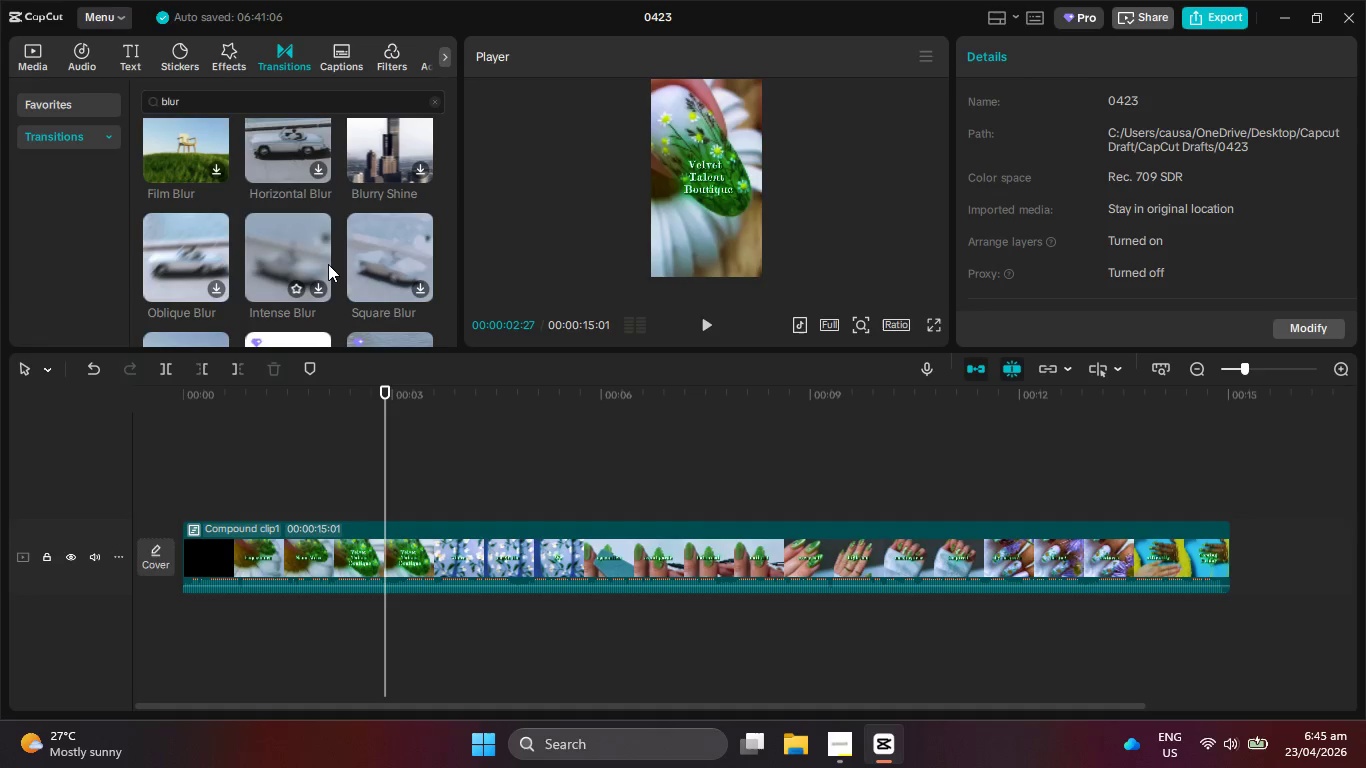 
scroll: coordinate [1279, 306], scroll_direction: down, amount: 1.0
 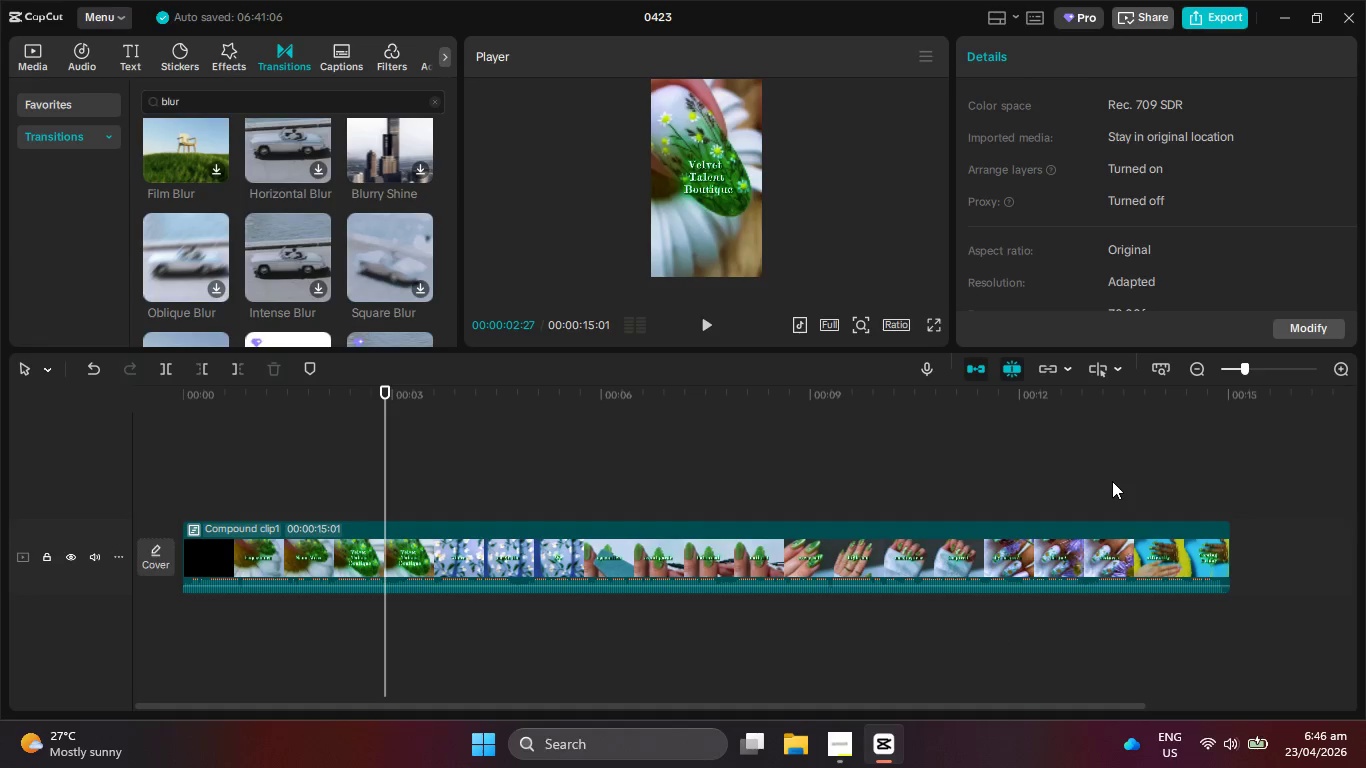 
wait(54.38)
 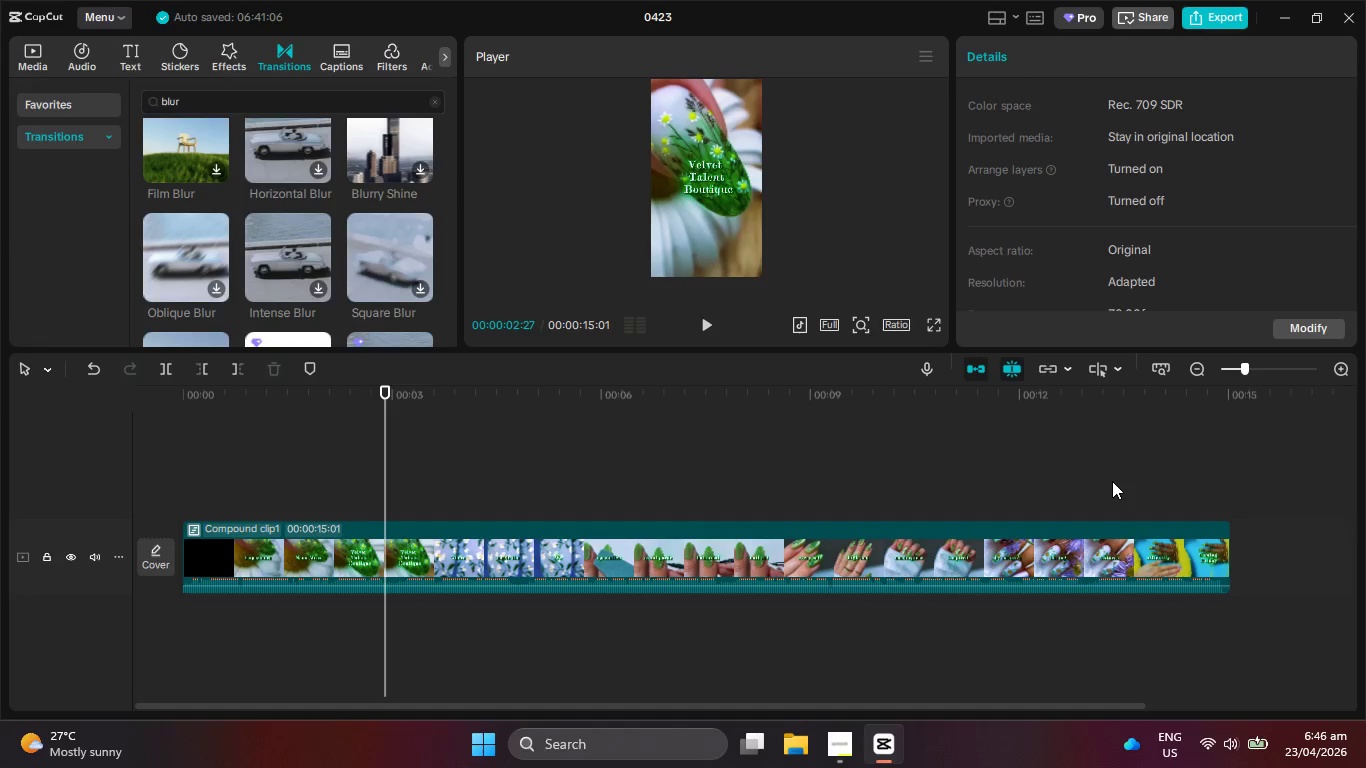 
scroll: coordinate [1365, 133], scroll_direction: down, amount: 1.0
 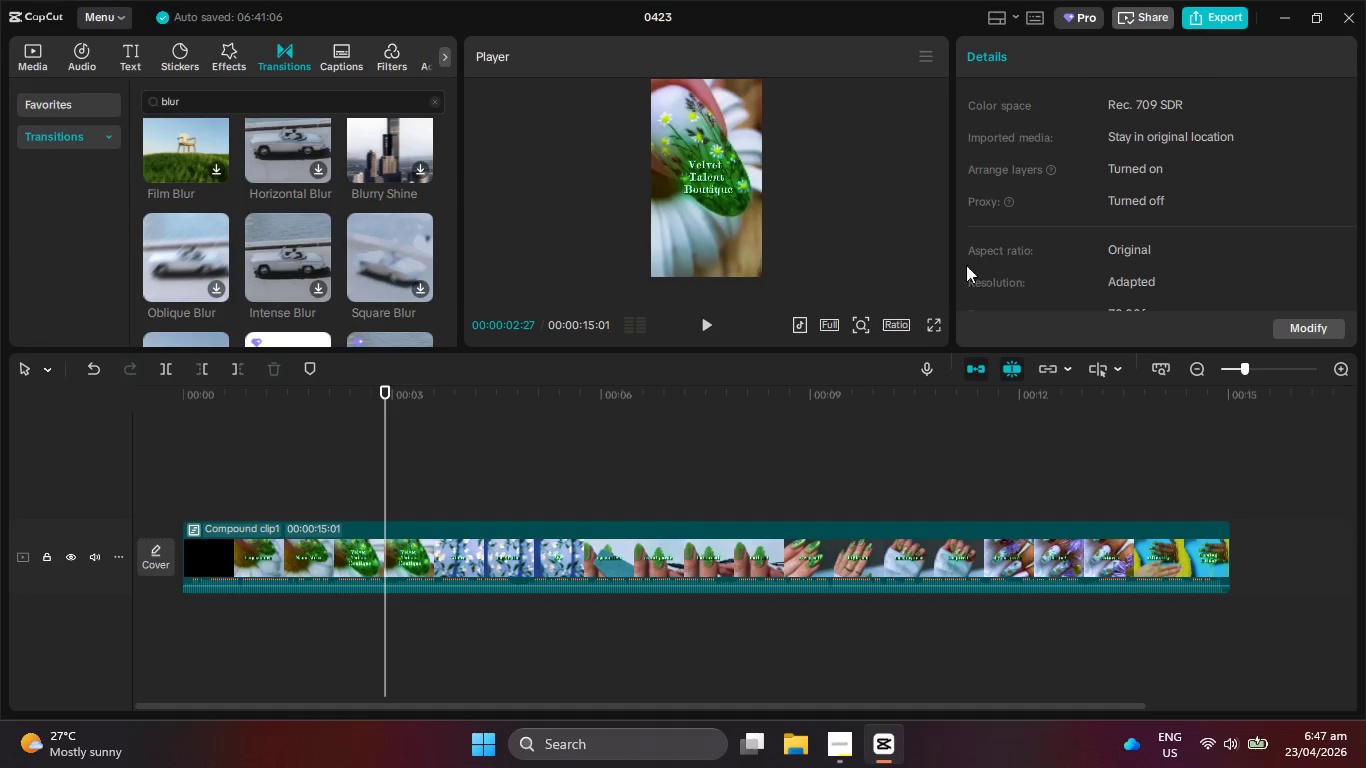 
wait(54.28)
 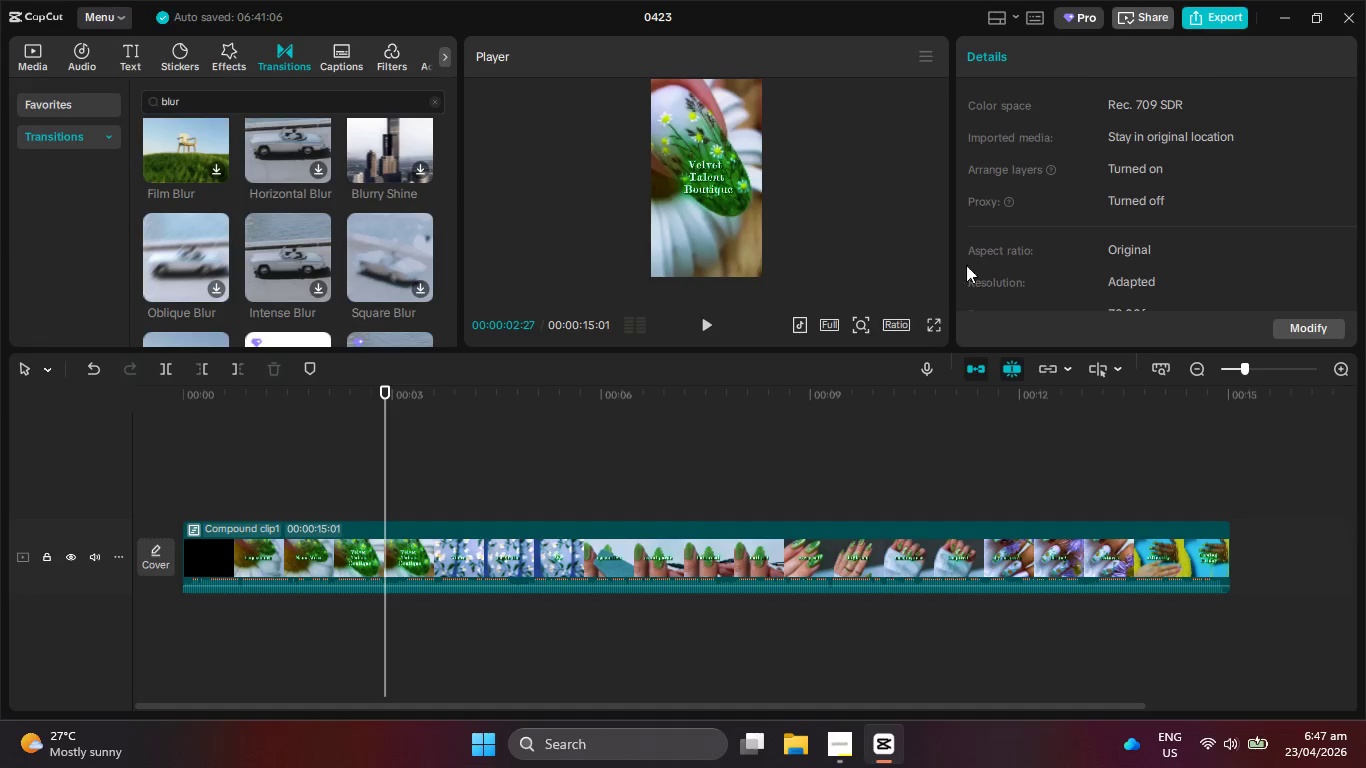 
scroll: coordinate [429, 204], scroll_direction: down, amount: 5.0
 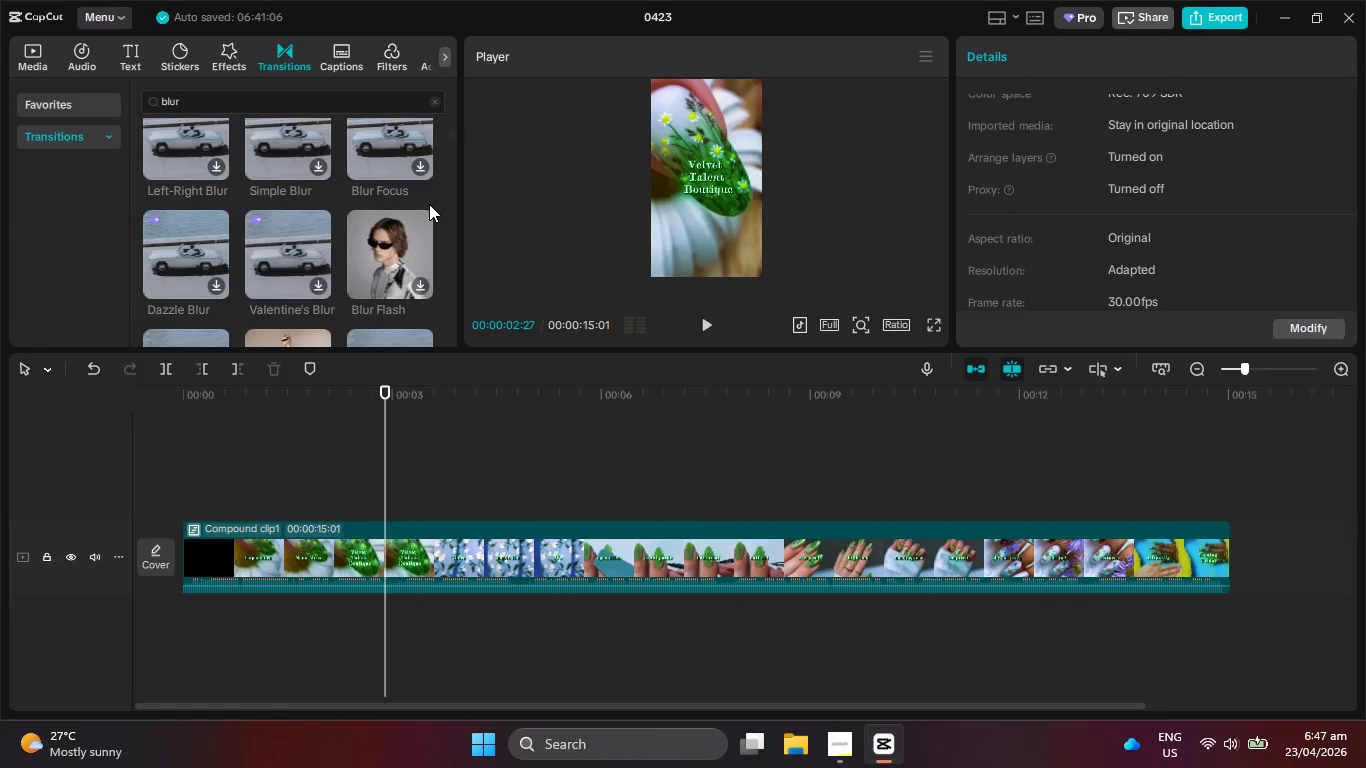 
scroll: coordinate [429, 204], scroll_direction: down, amount: 3.0
 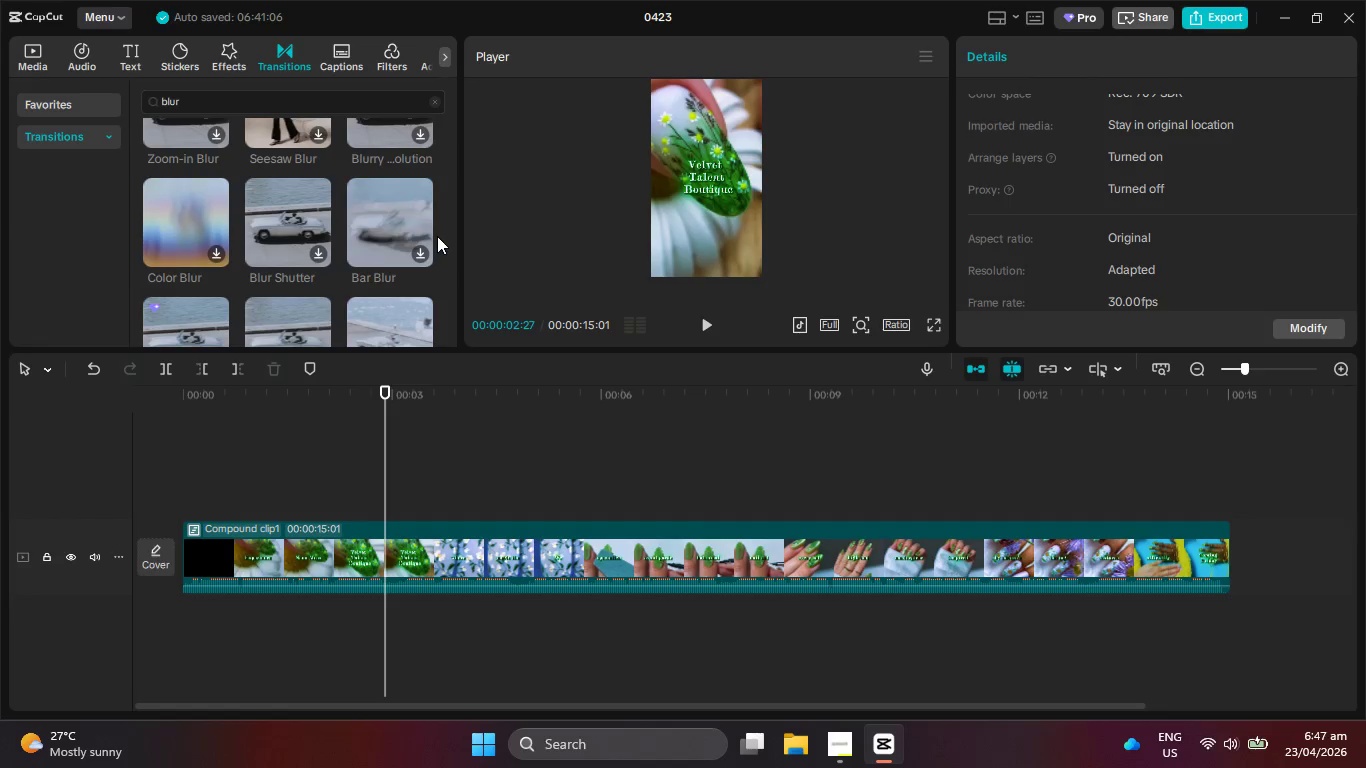 
wait(9.59)
 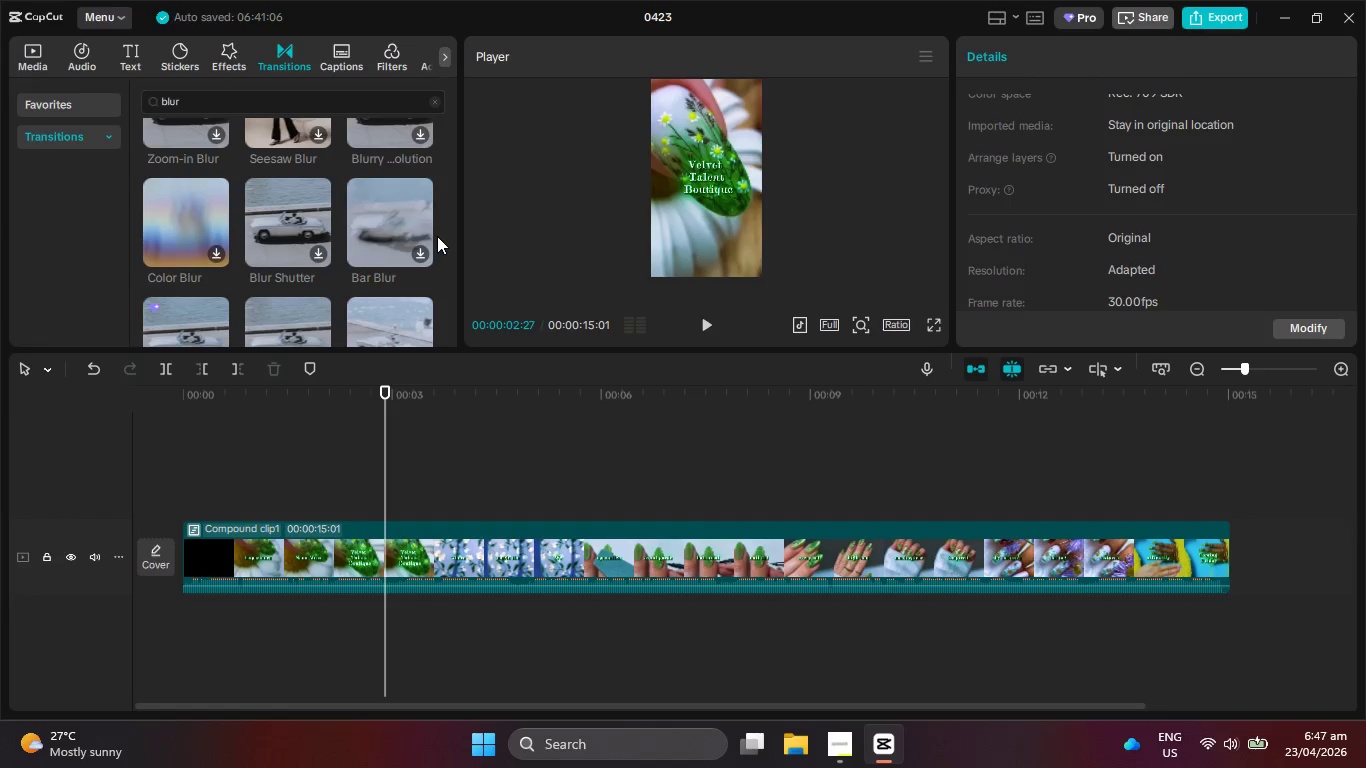 
scroll: coordinate [594, 227], scroll_direction: down, amount: 3.0
 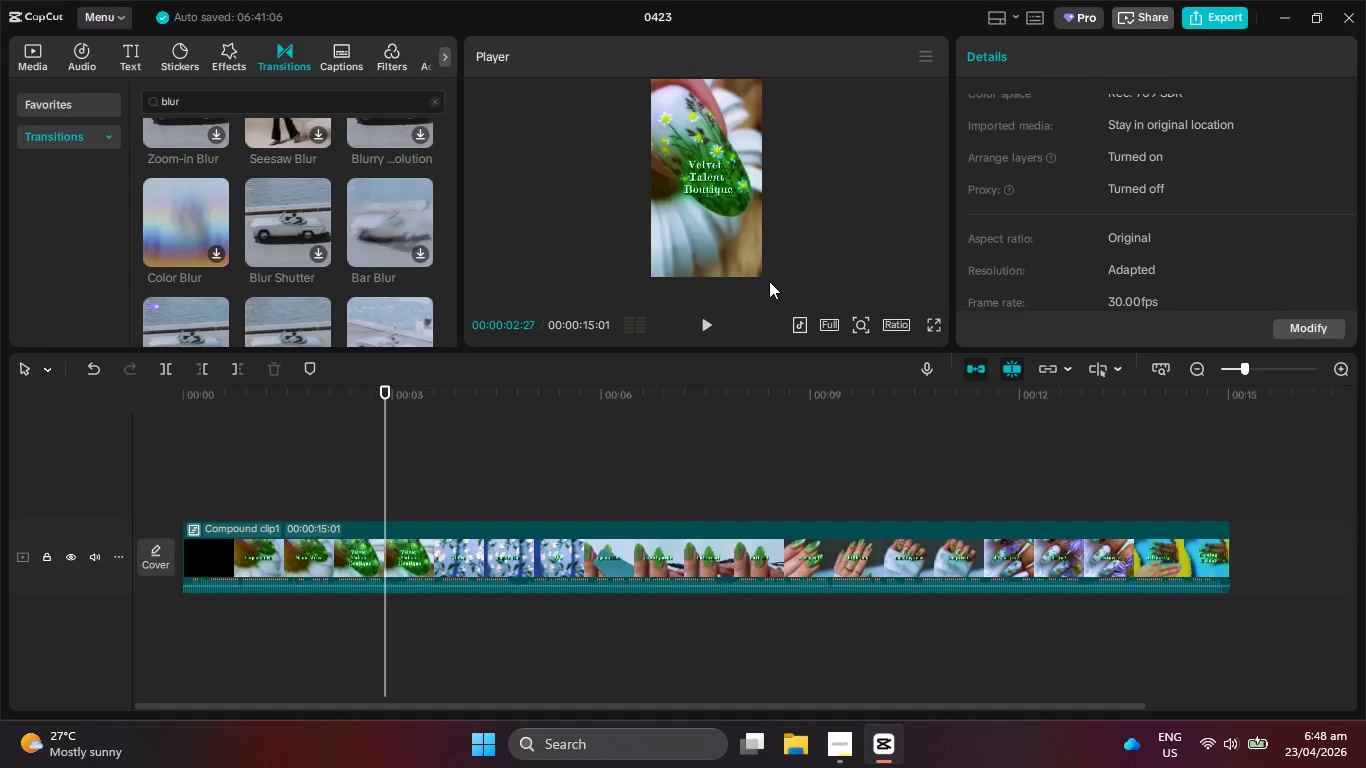 
wait(46.19)
 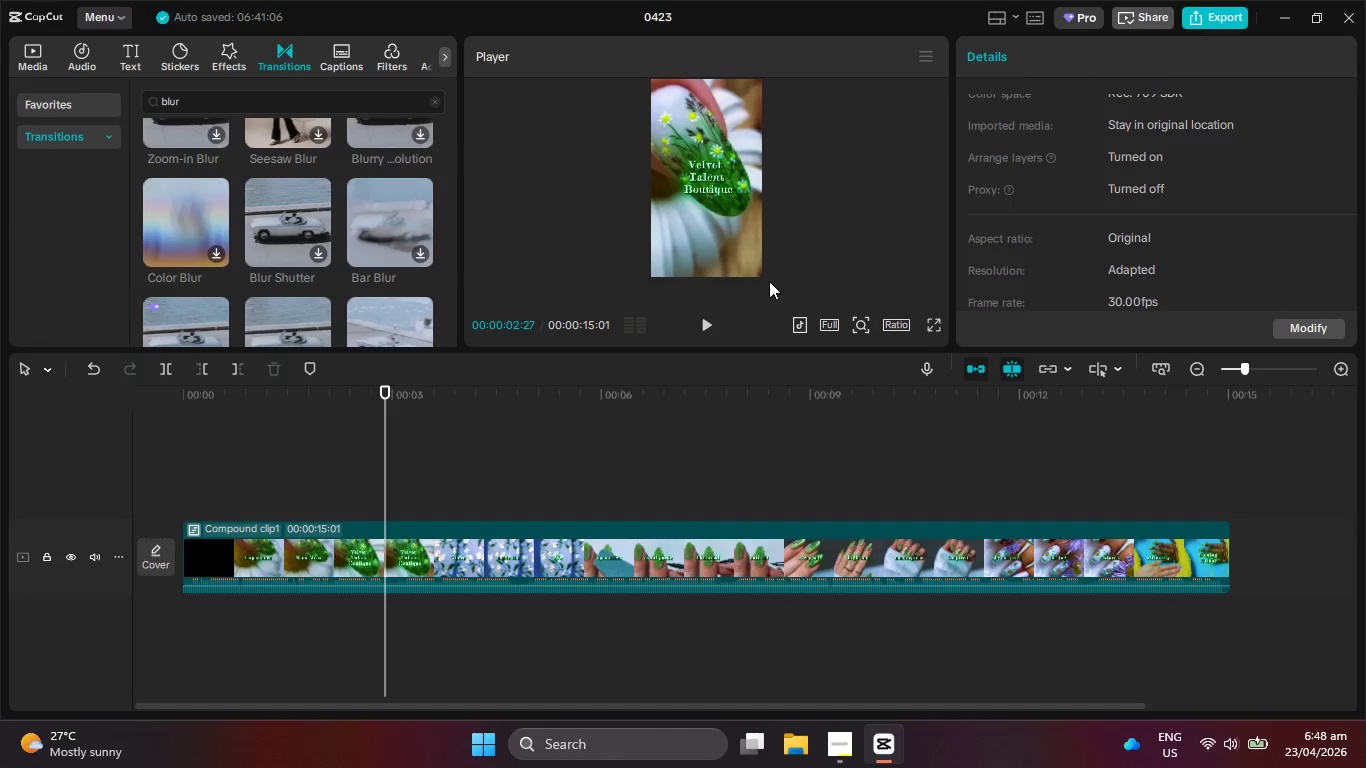 
scroll: coordinate [318, 181], scroll_direction: down, amount: 6.0
 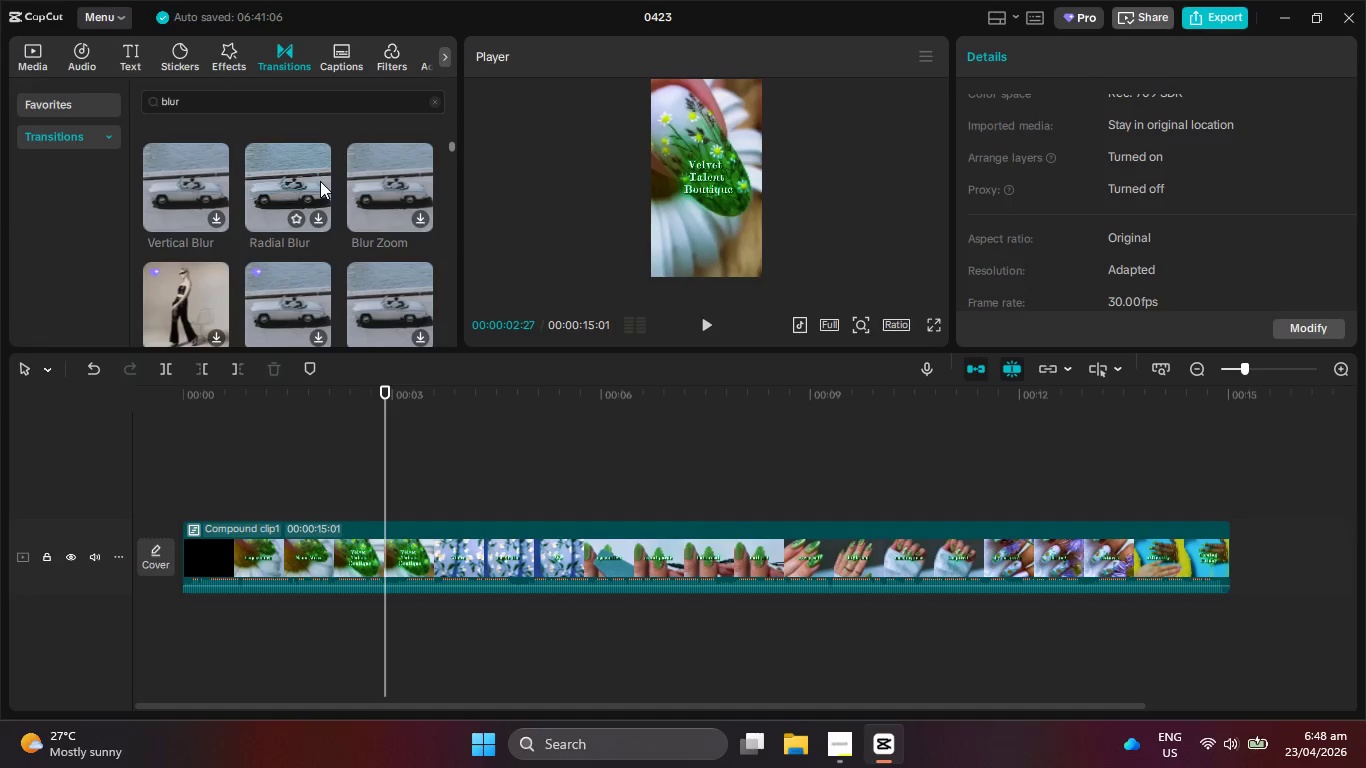 
scroll: coordinate [327, 181], scroll_direction: down, amount: 3.0
 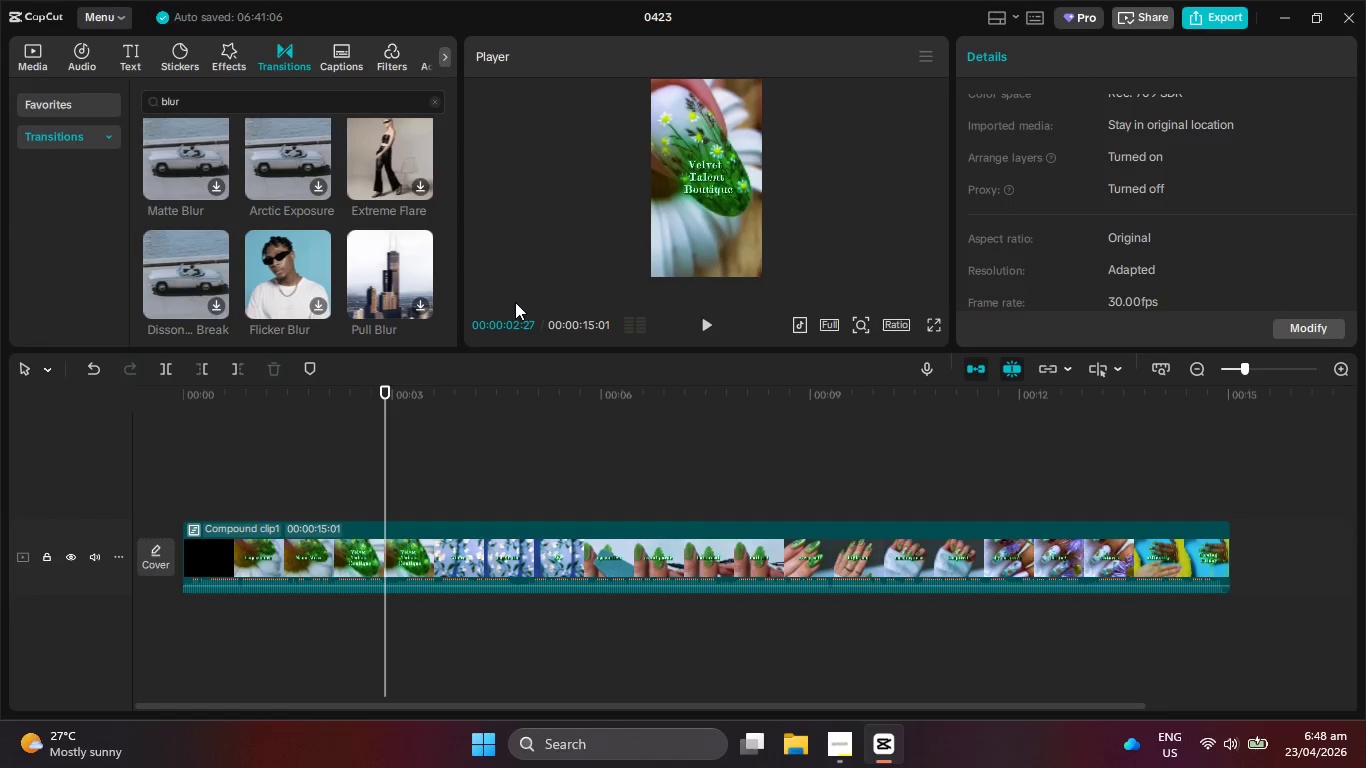 
wait(6.37)
 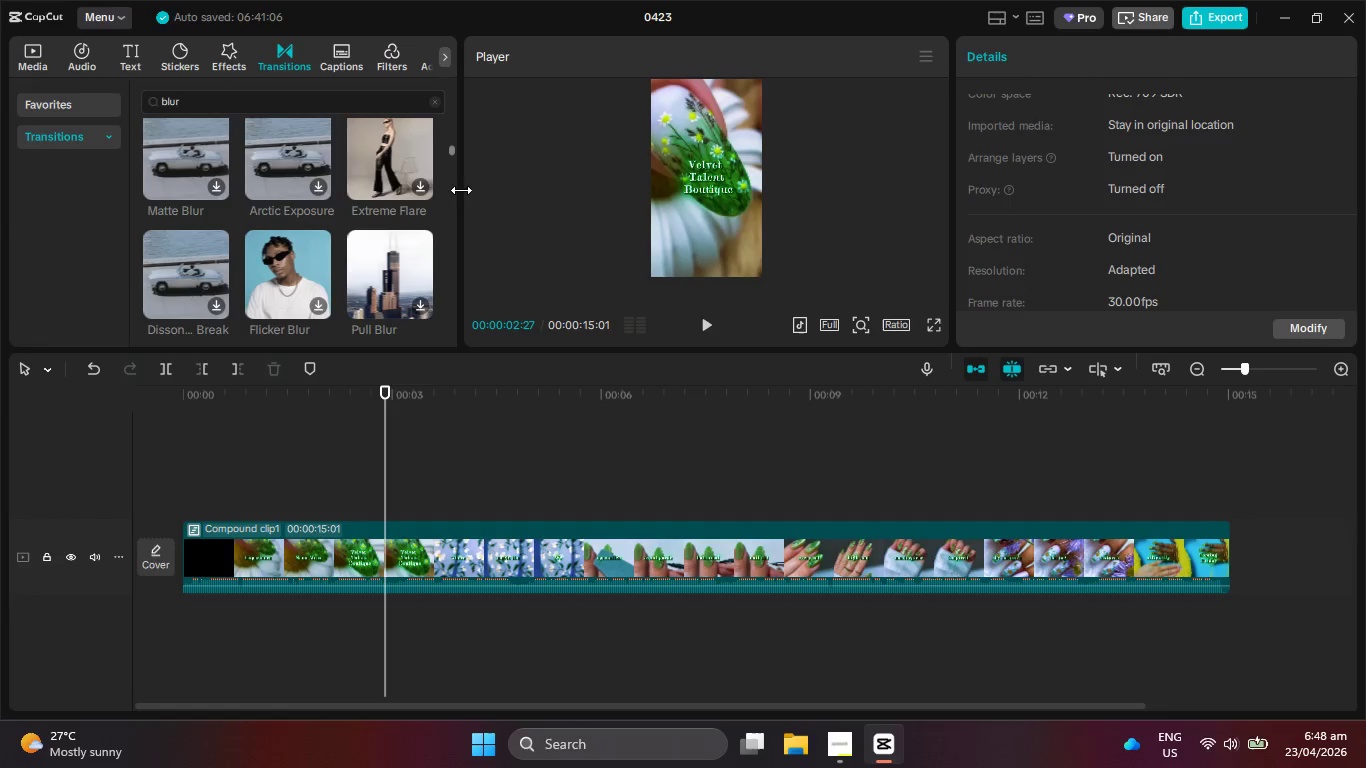 
scroll: coordinate [317, 237], scroll_direction: down, amount: 4.0
 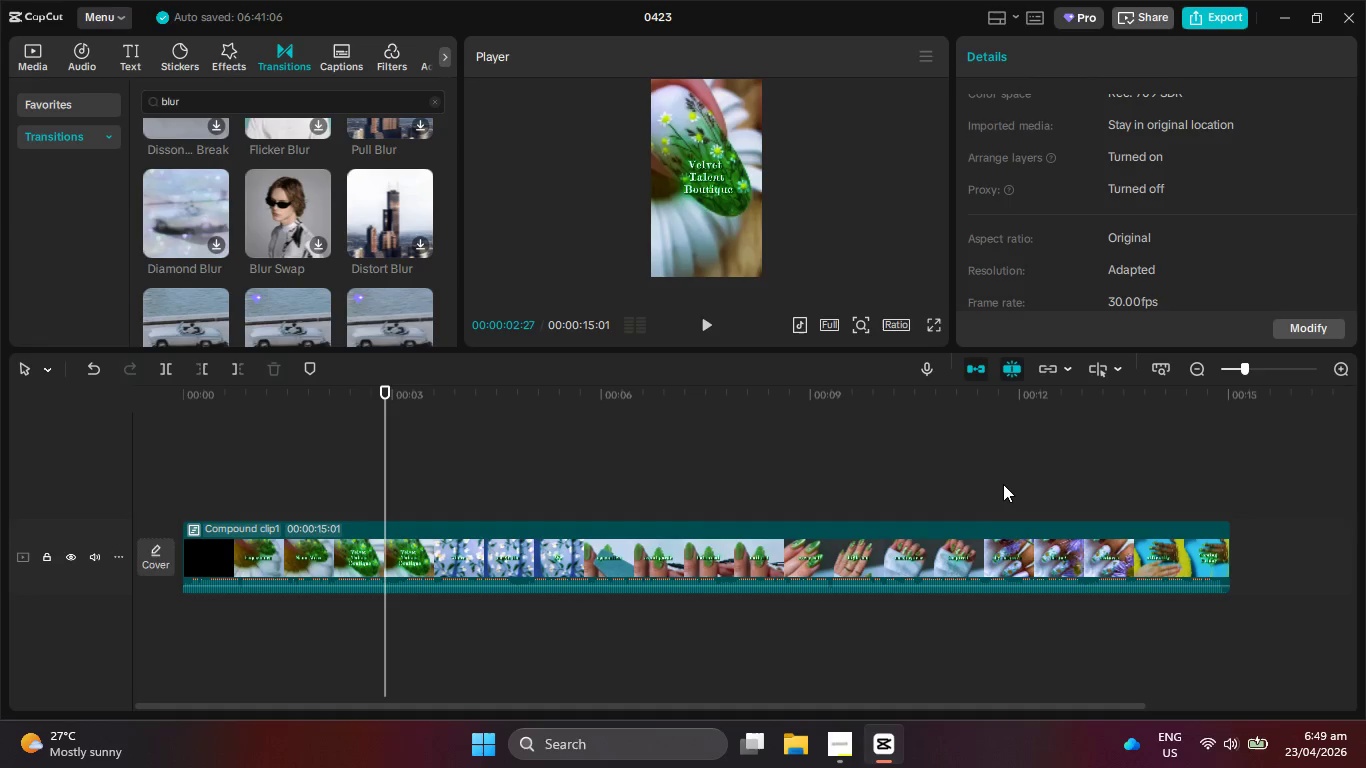 
wait(57.03)
 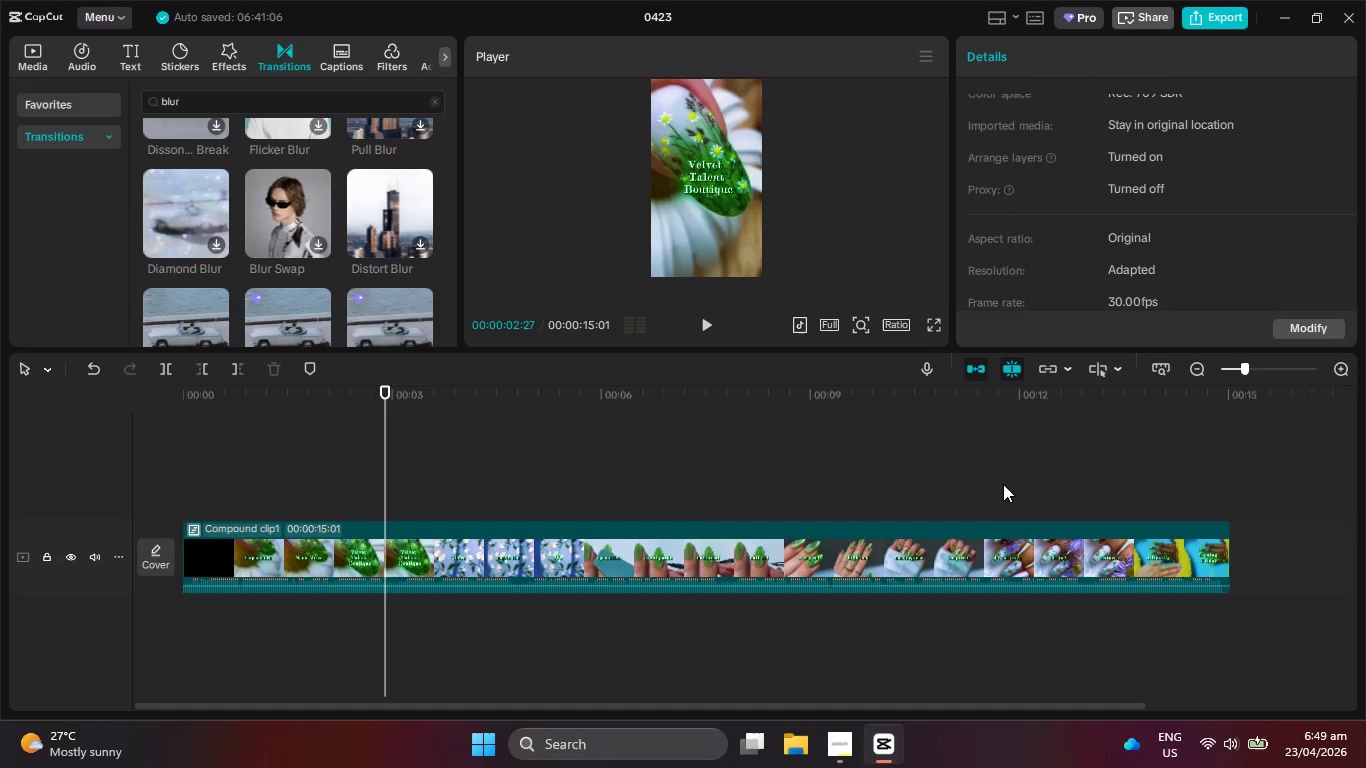 
left_click([830, 747])